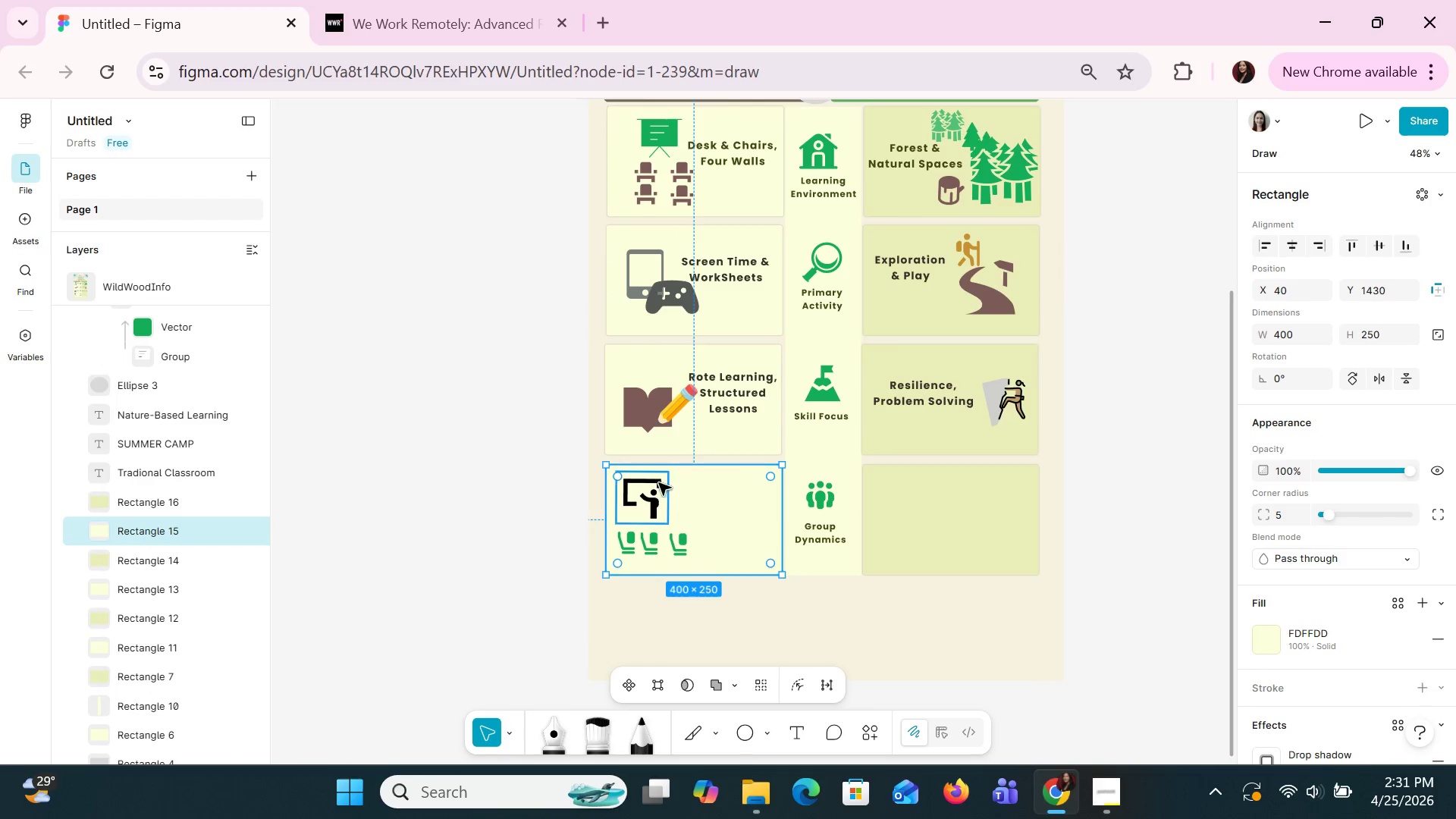 
left_click([659, 490])
 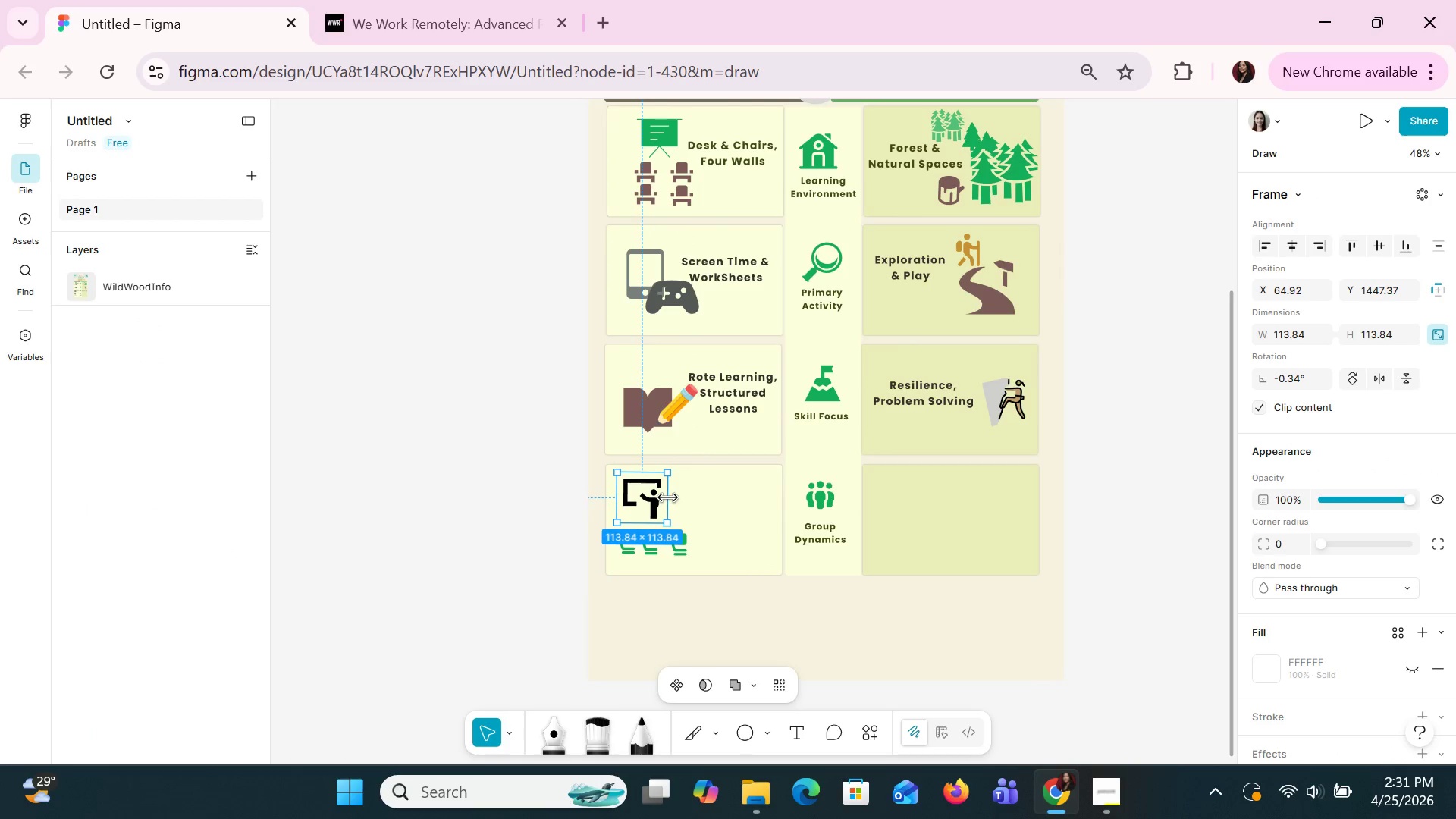 
left_click_drag(start_coordinate=[669, 498], to_coordinate=[676, 503])
 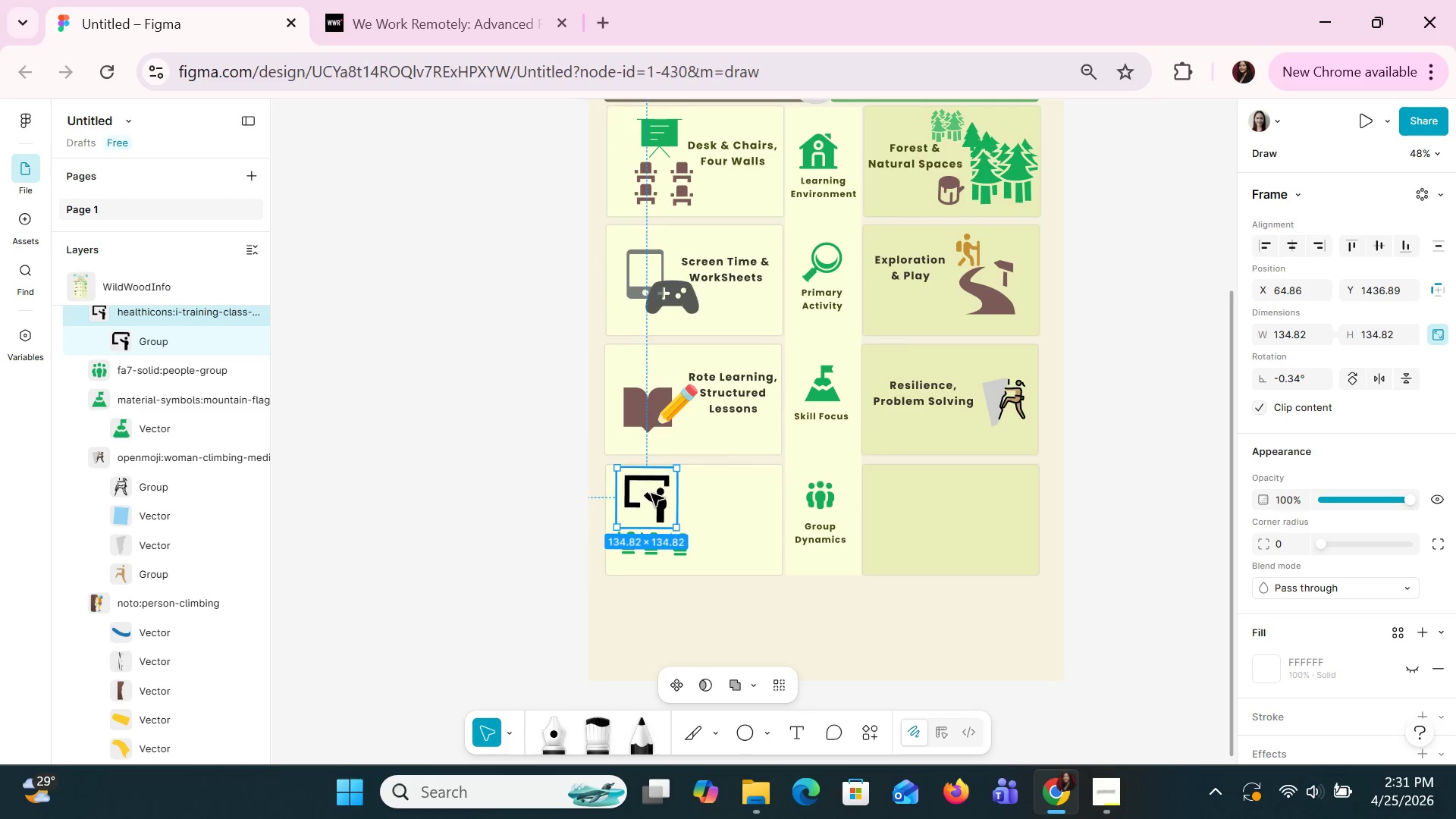 
left_click_drag(start_coordinate=[651, 493], to_coordinate=[656, 500])
 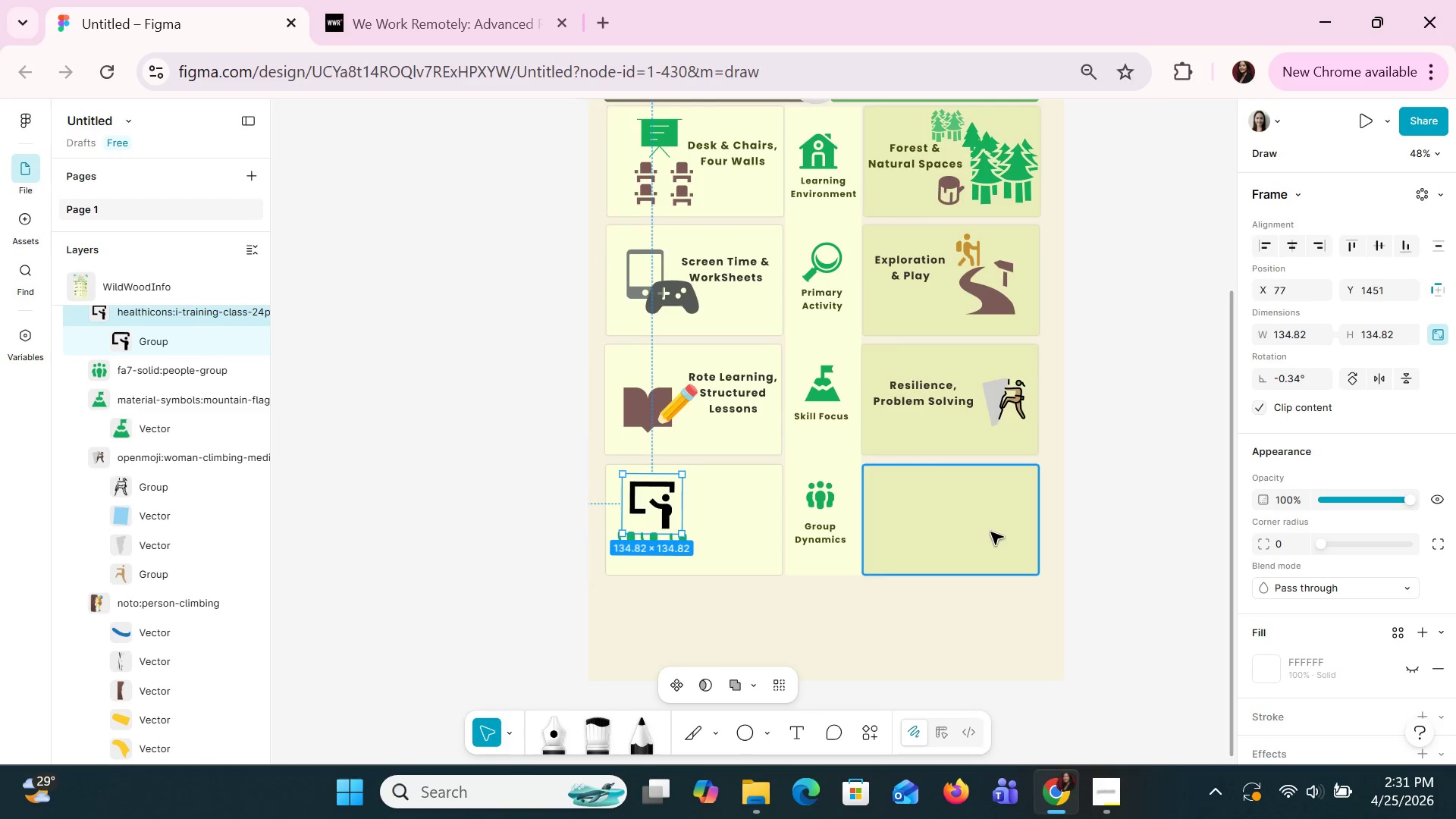 
left_click([1116, 508])
 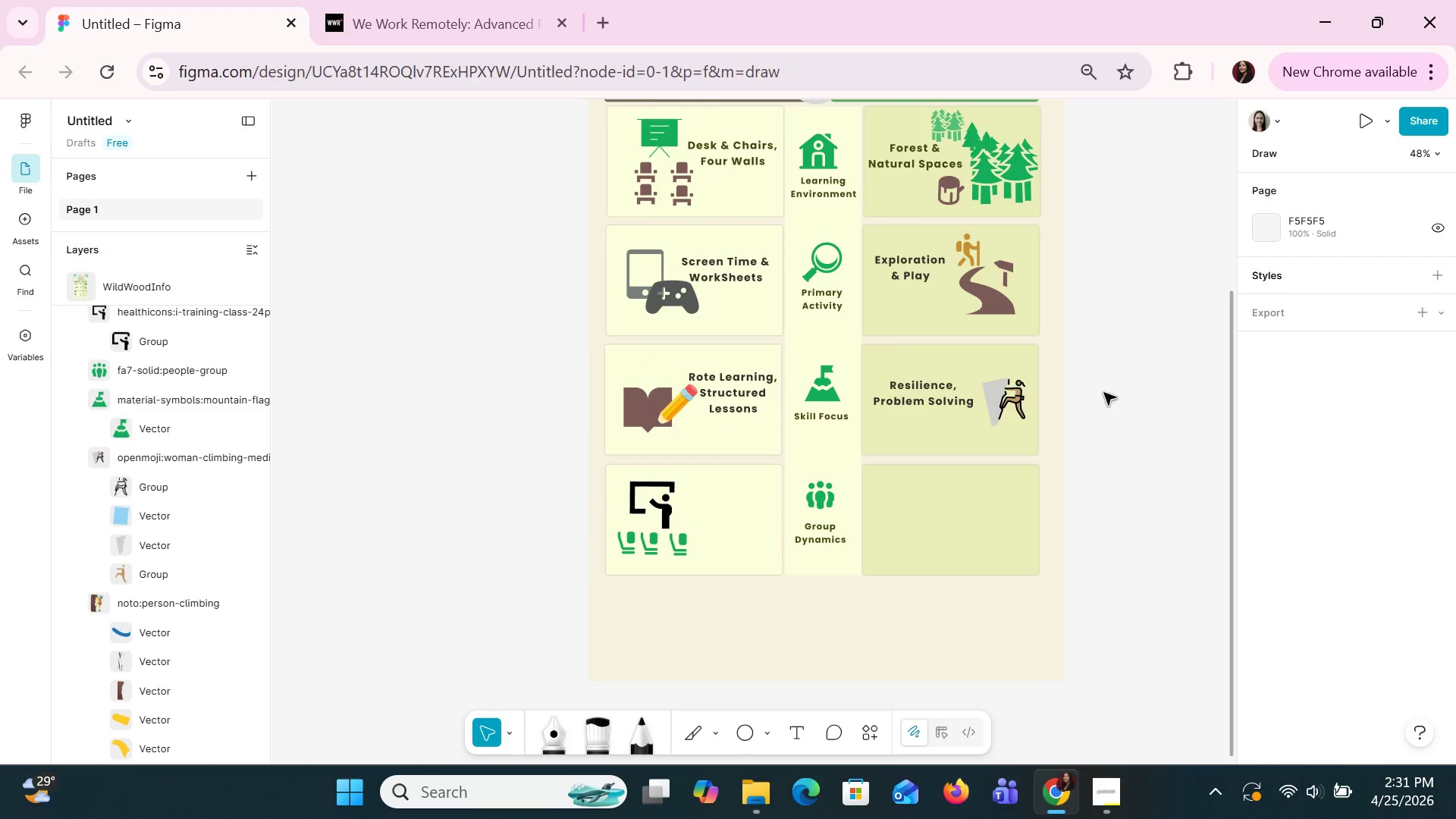 
left_click([1026, 409])
 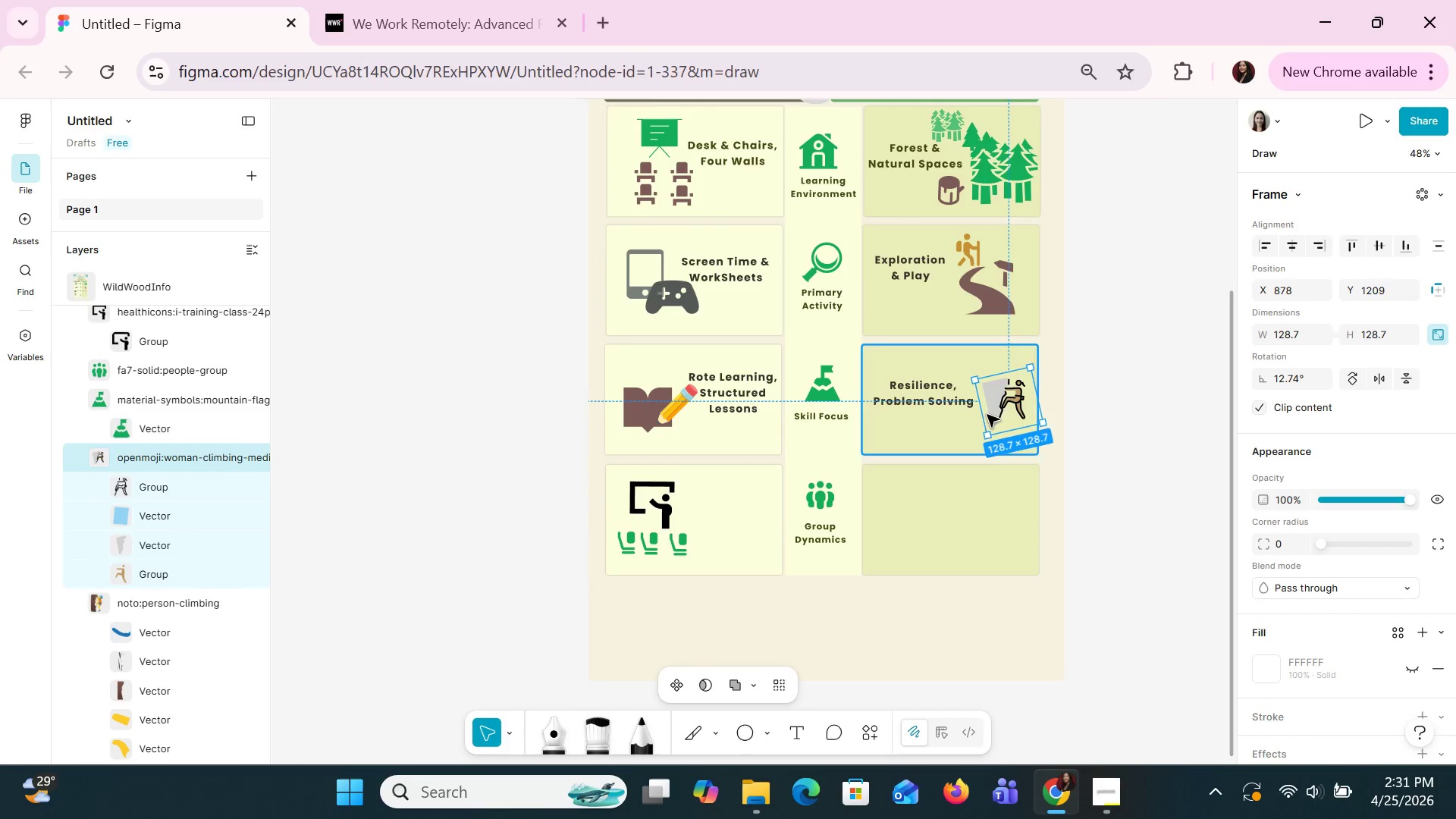 
double_click([1007, 405])
 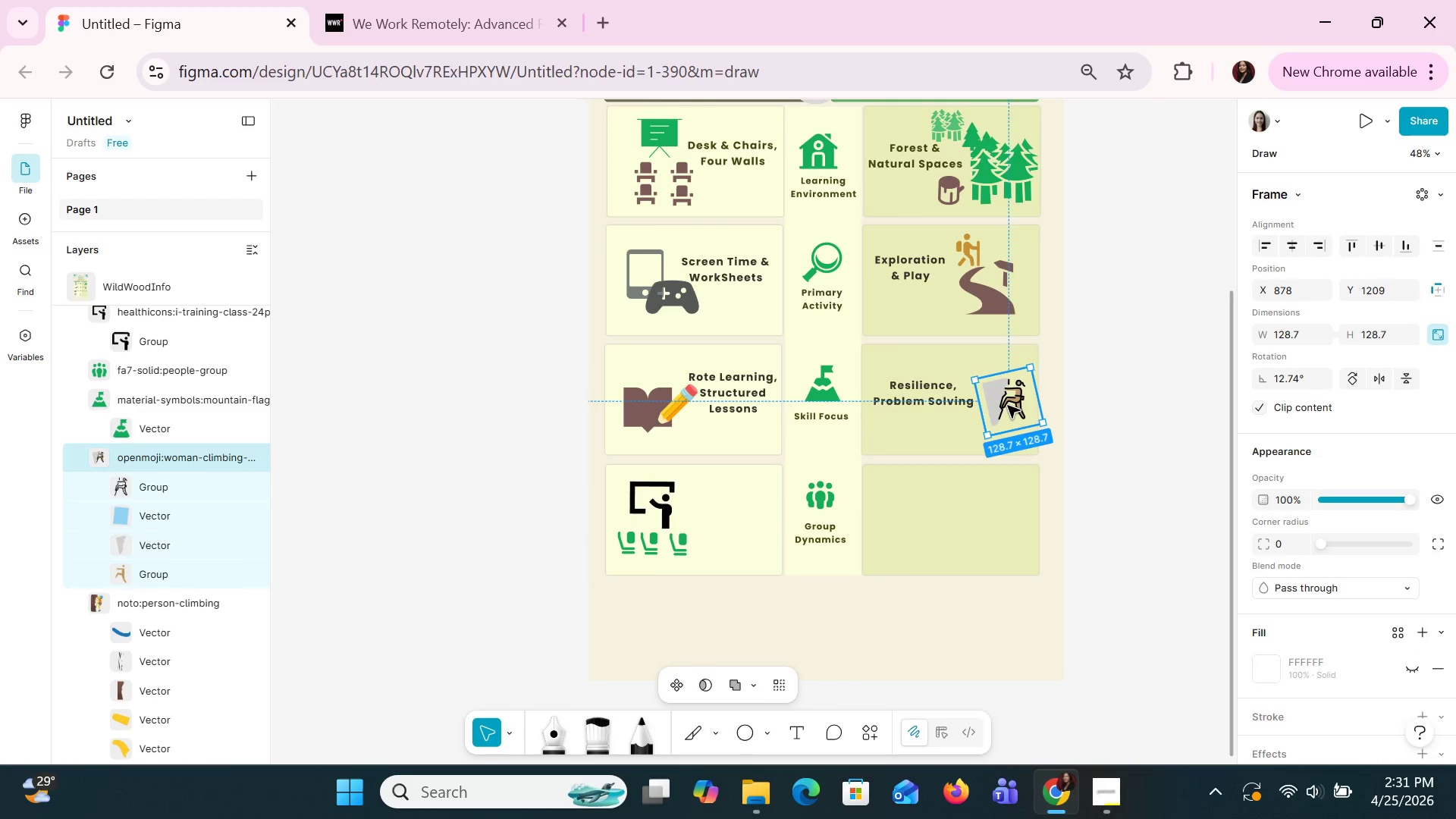 
triple_click([1007, 405])
 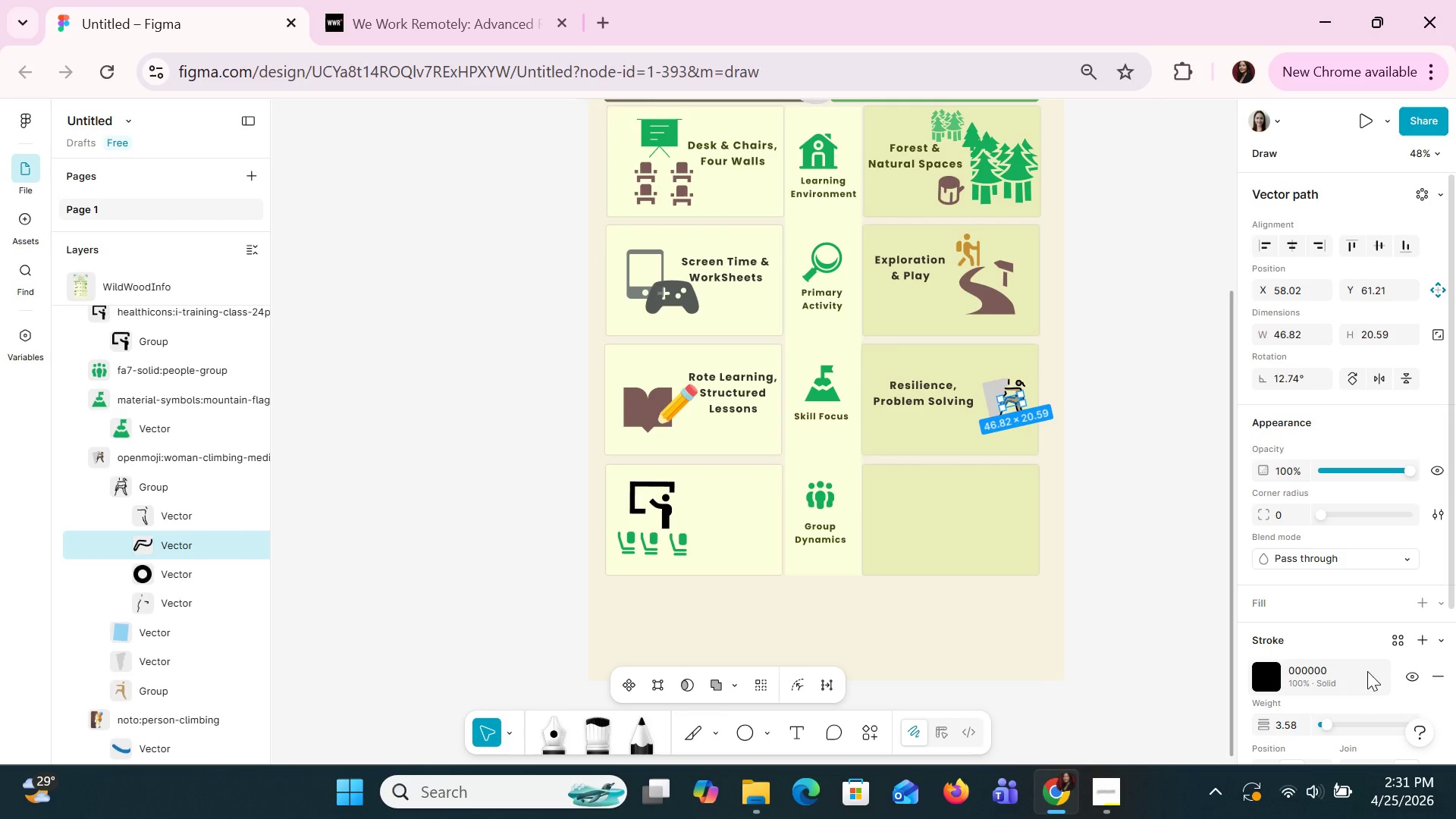 
left_click([1281, 727])
 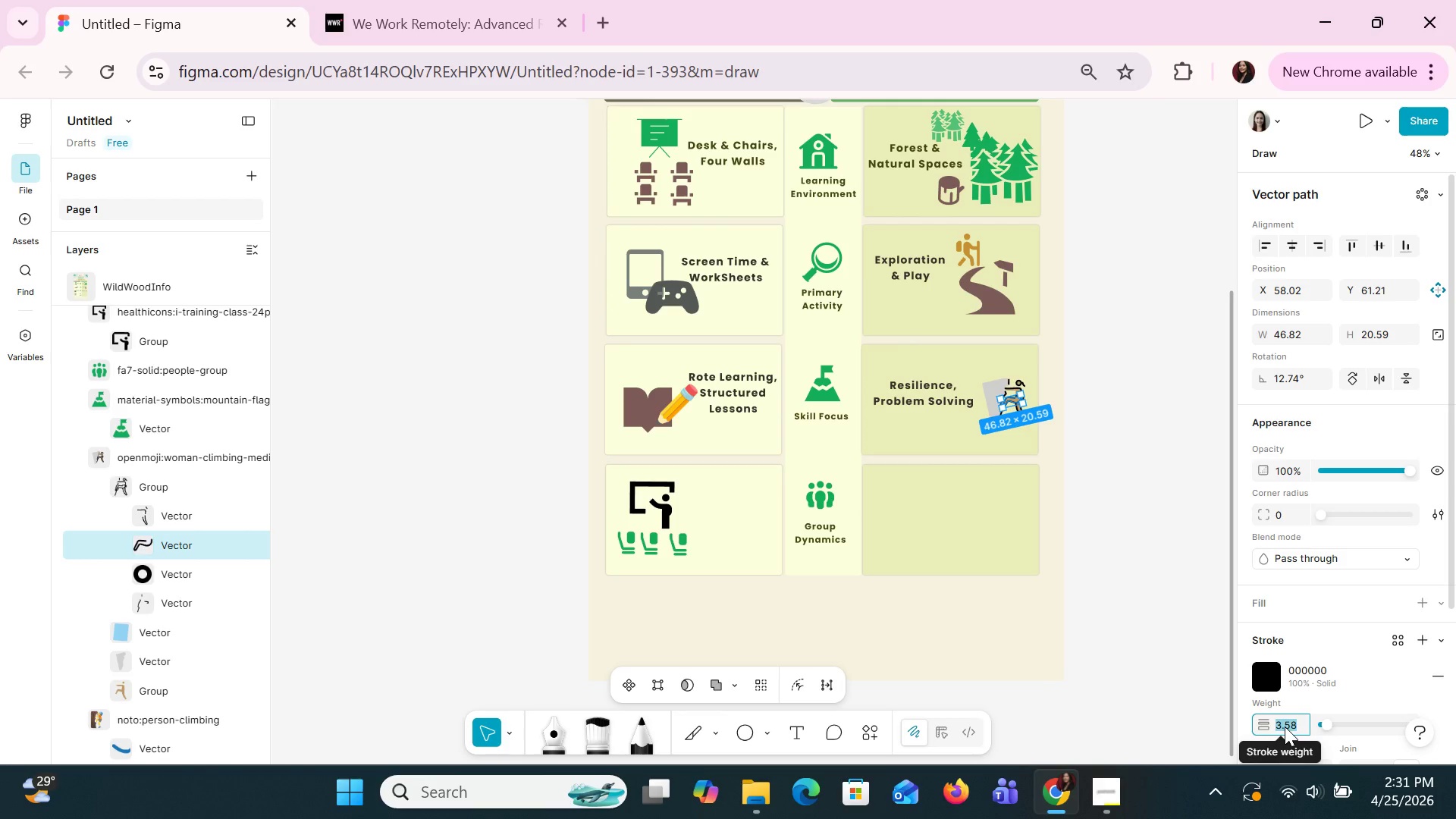 
key(1)
 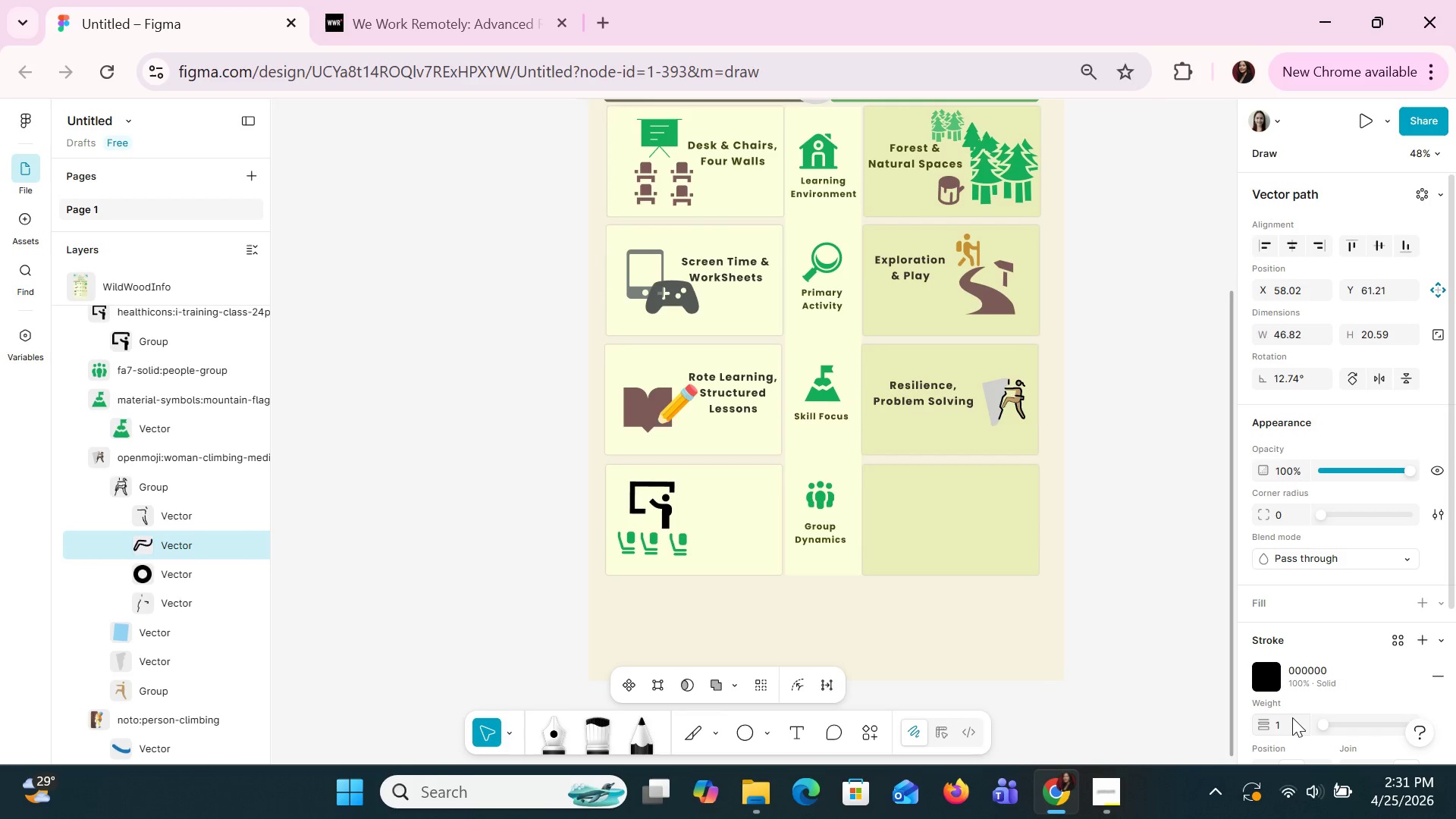 
key(Enter)
 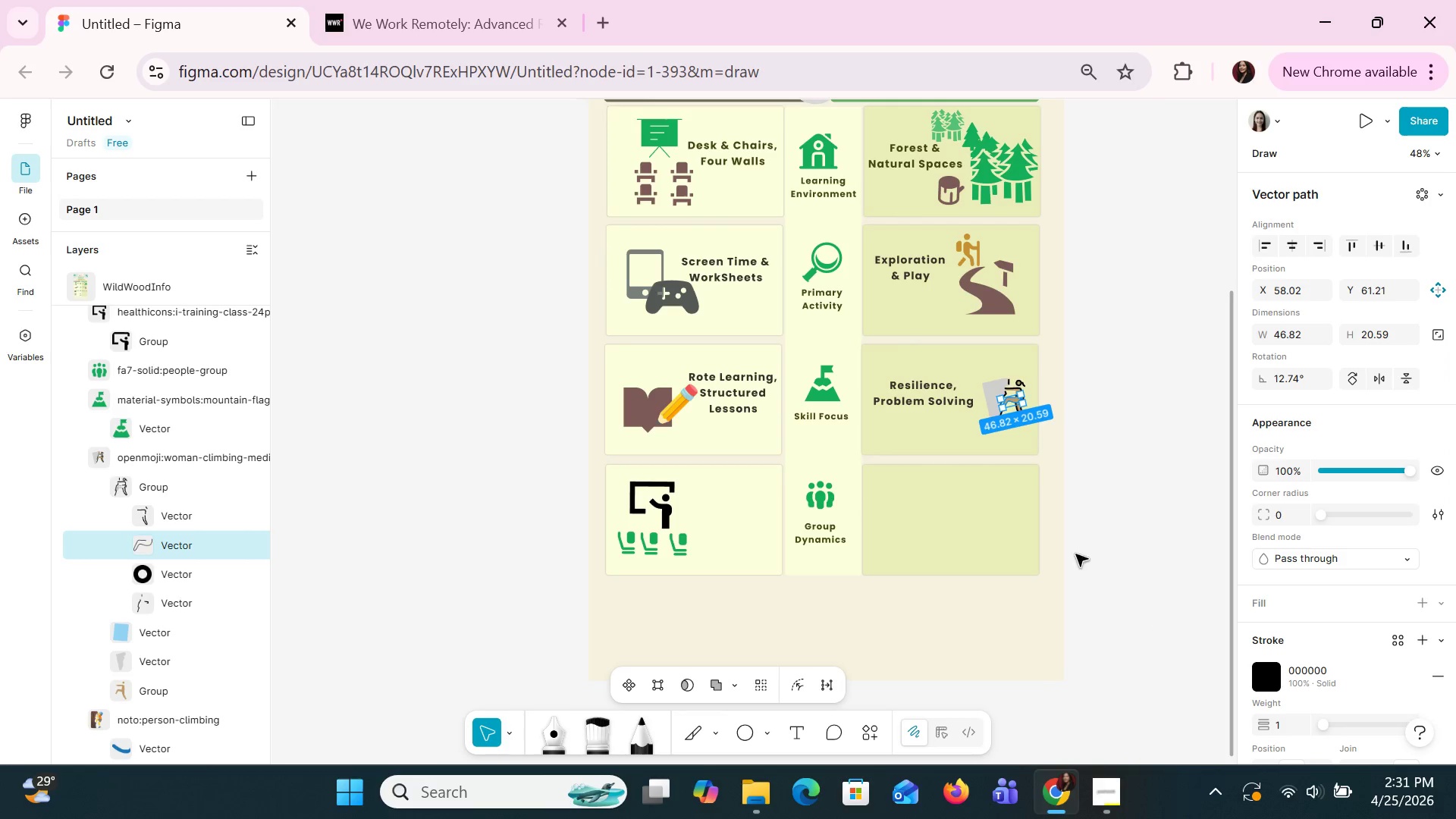 
left_click([1025, 479])
 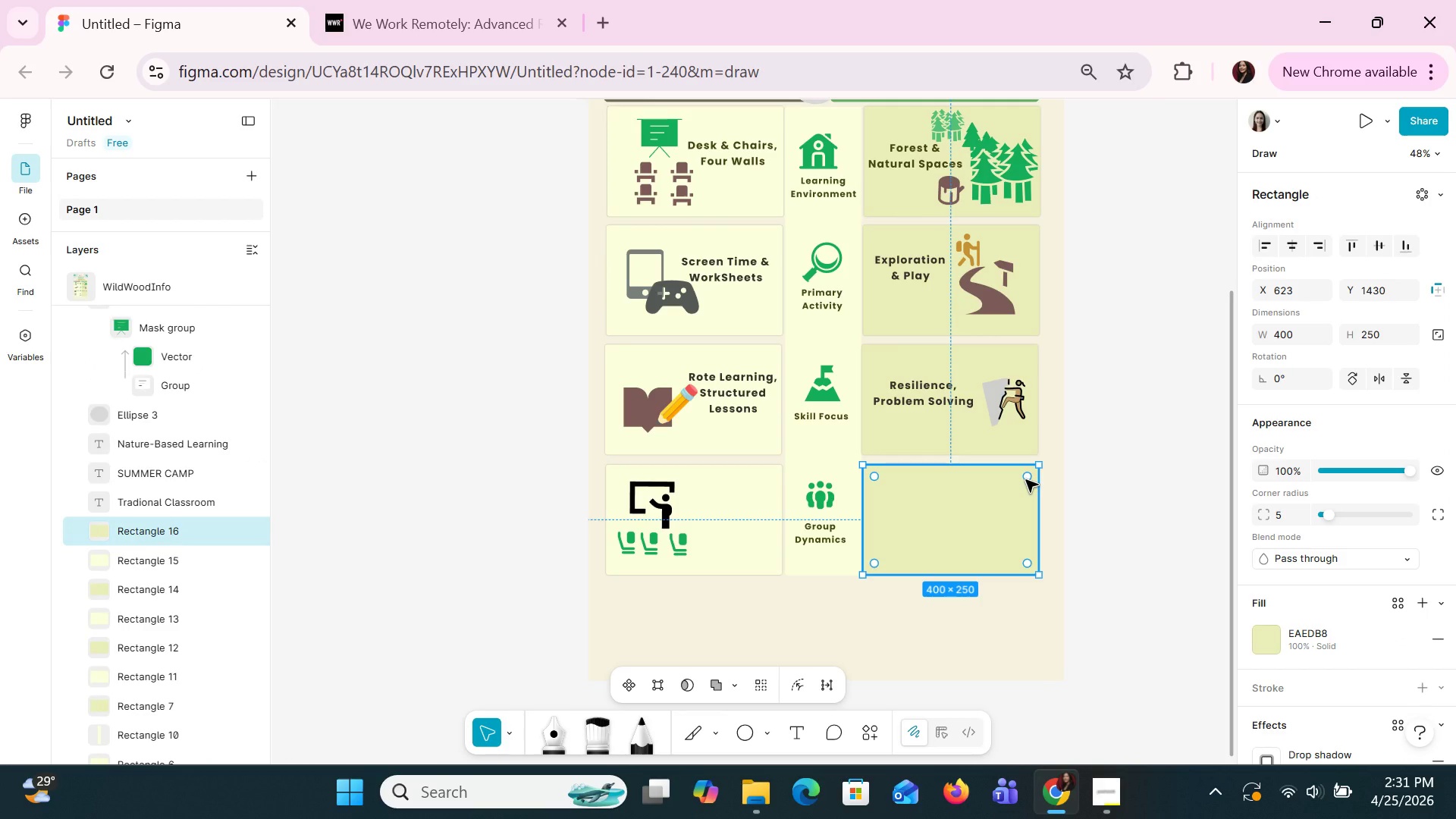 
key(Control+Z)
 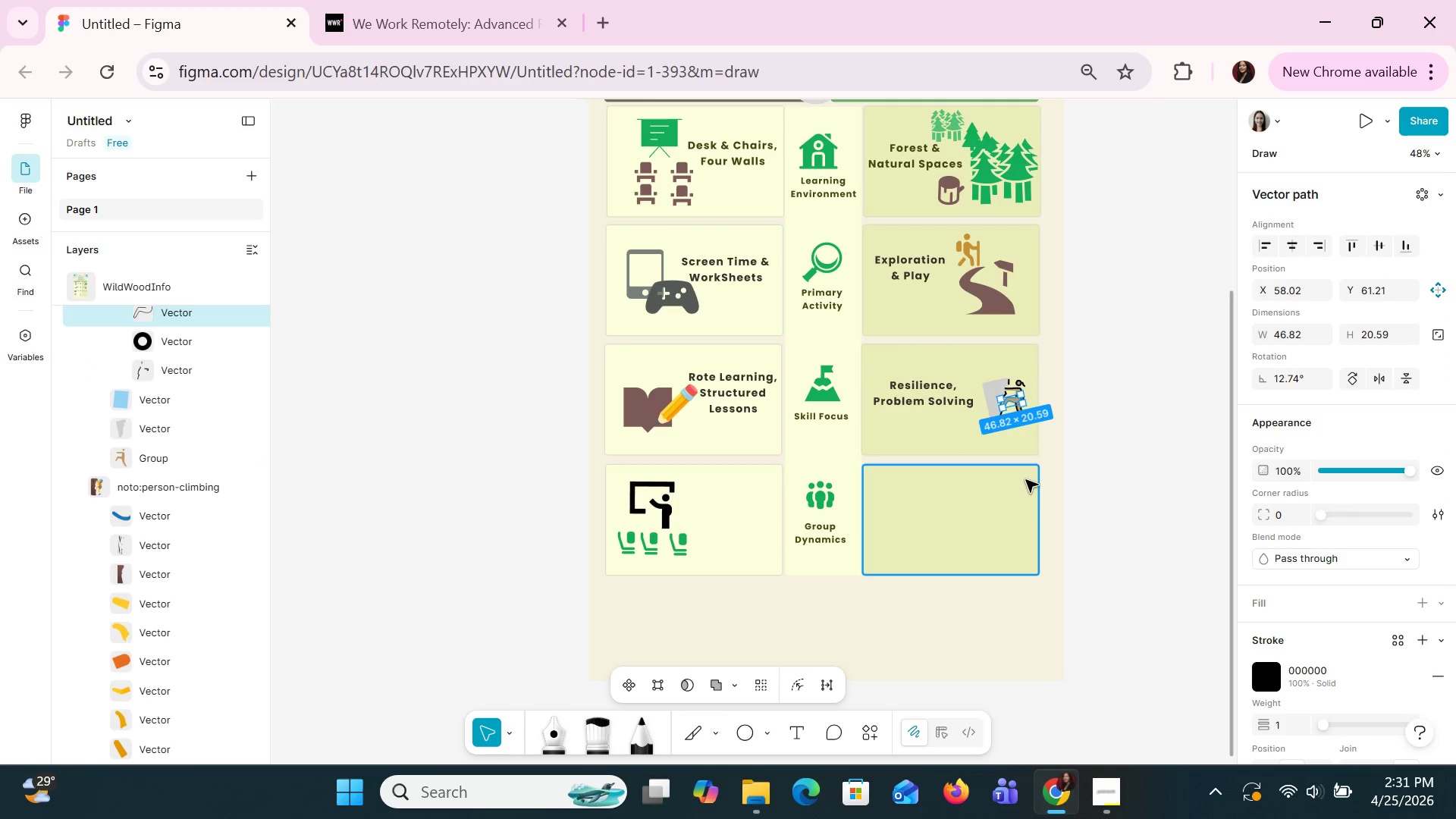 
key(Control+Z)
 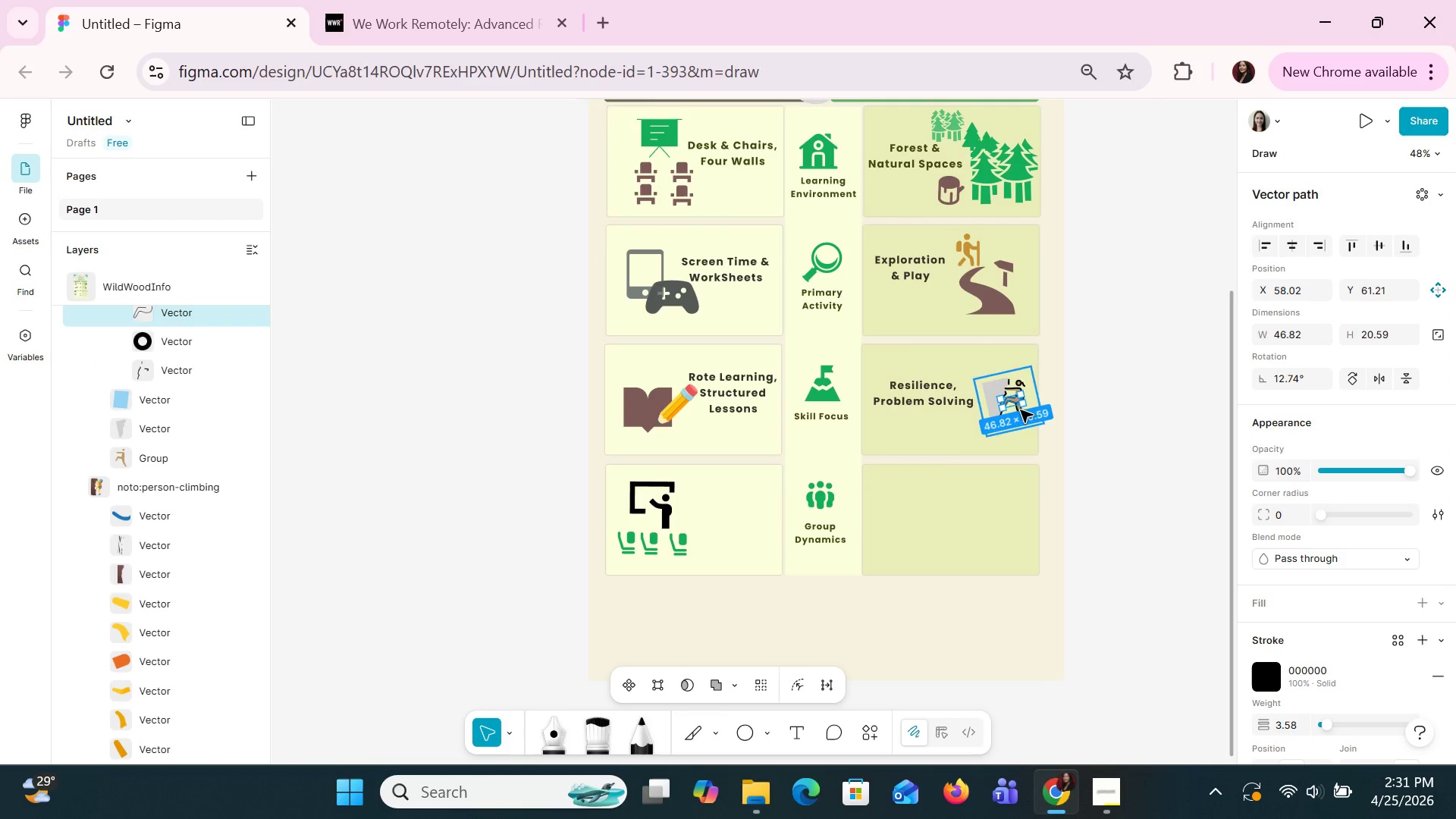 
left_click([1017, 397])
 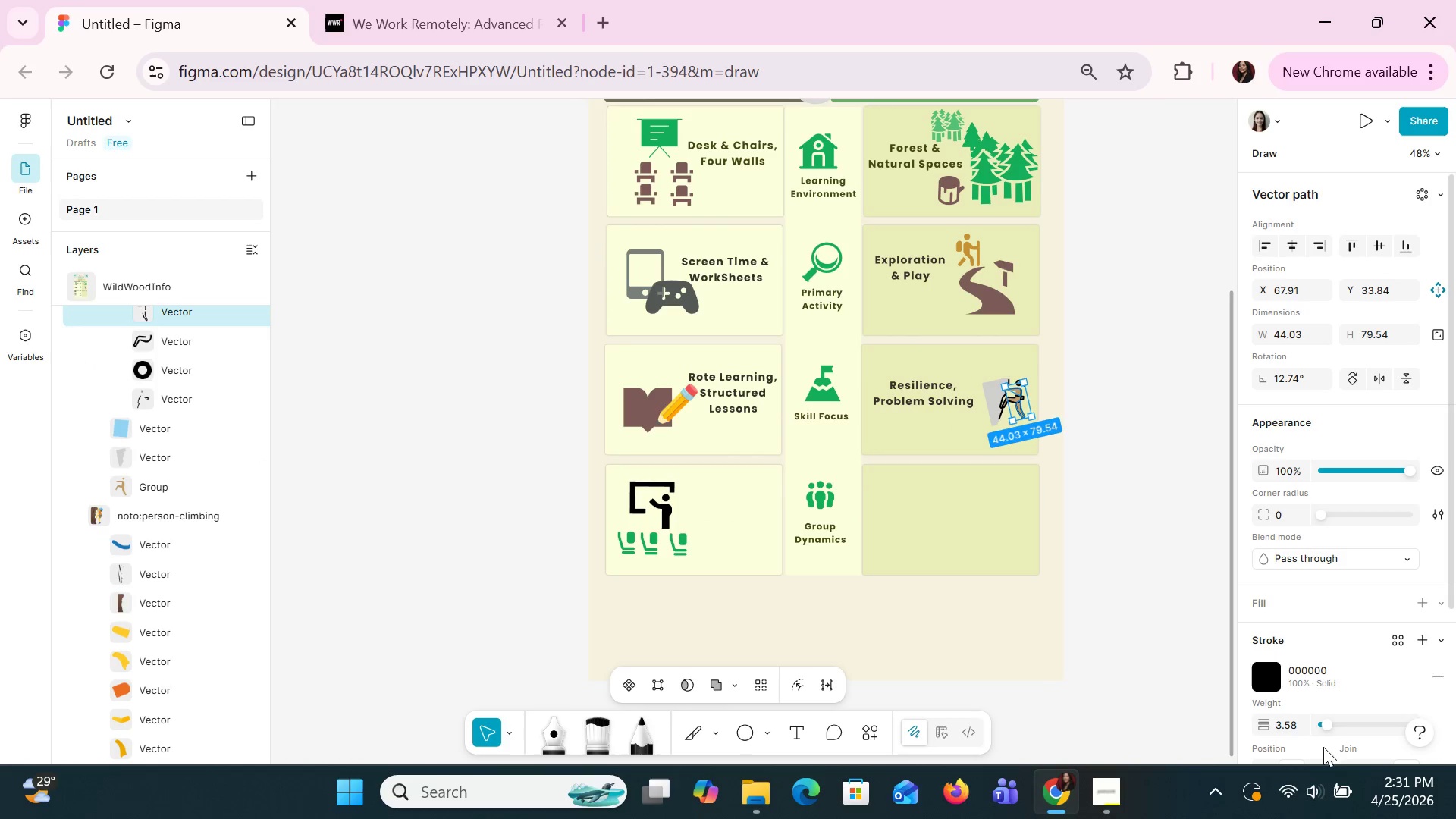 
left_click([1290, 726])
 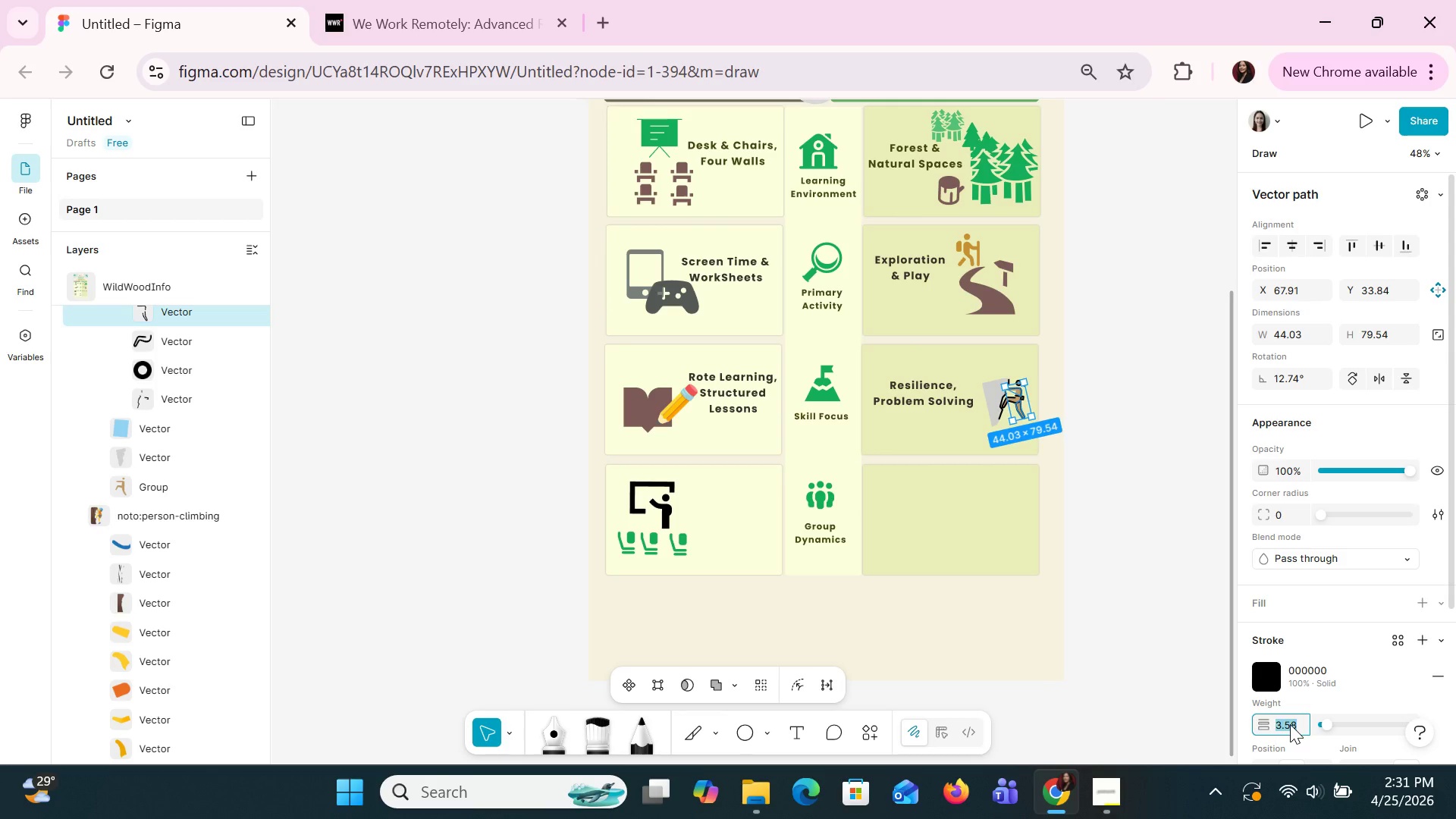 
key(2)
 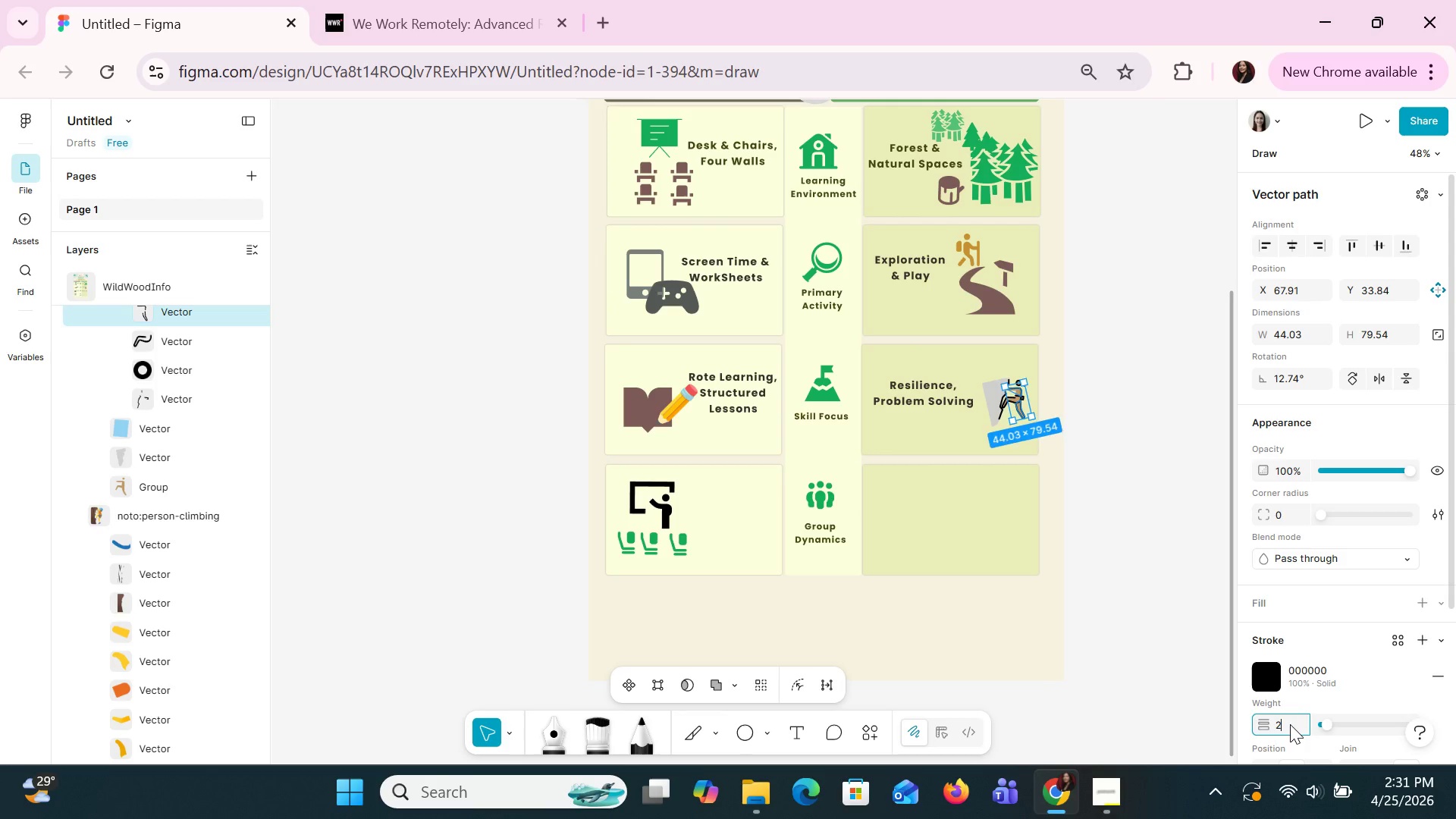 
key(Enter)
 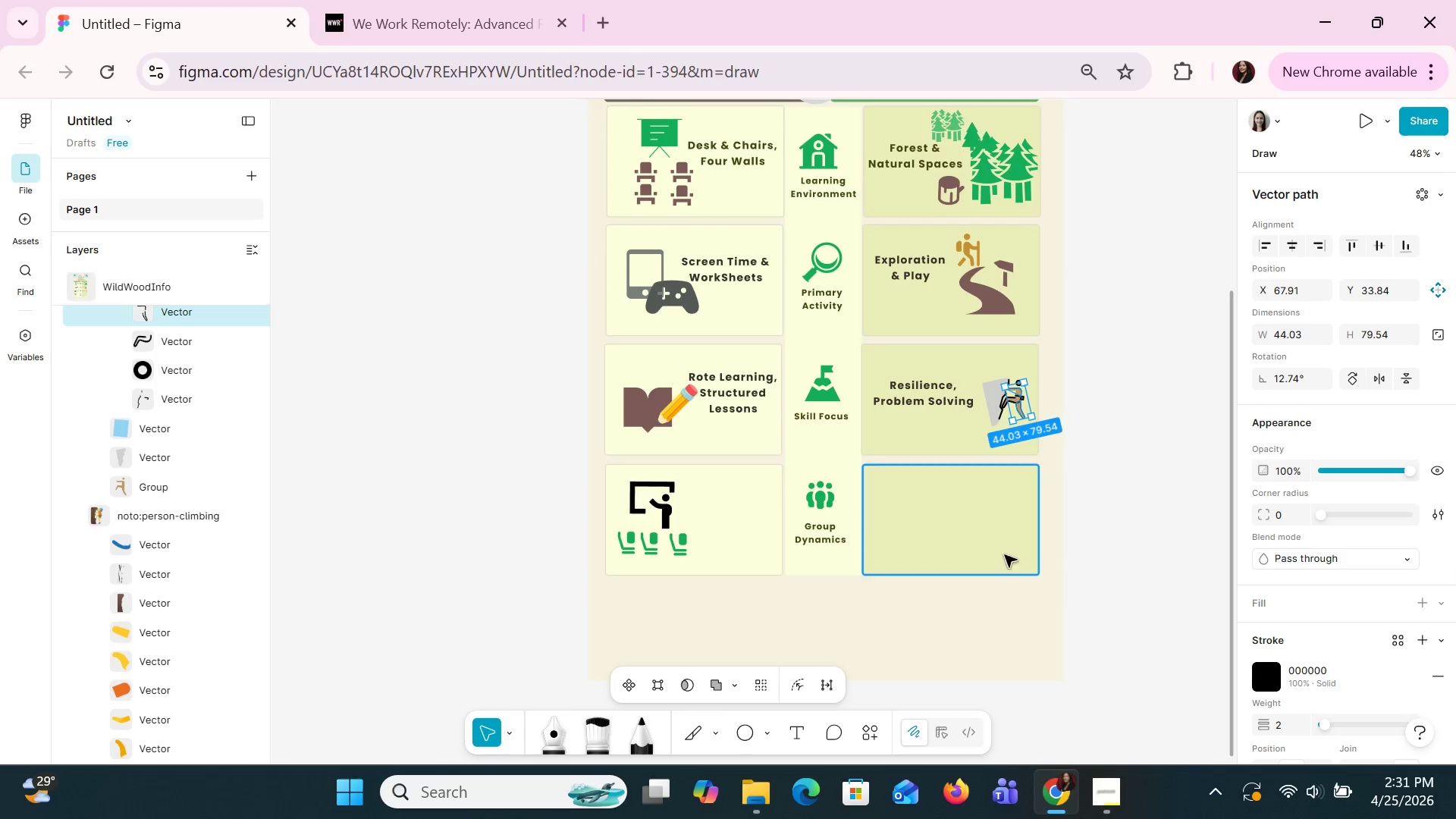 
left_click([962, 516])
 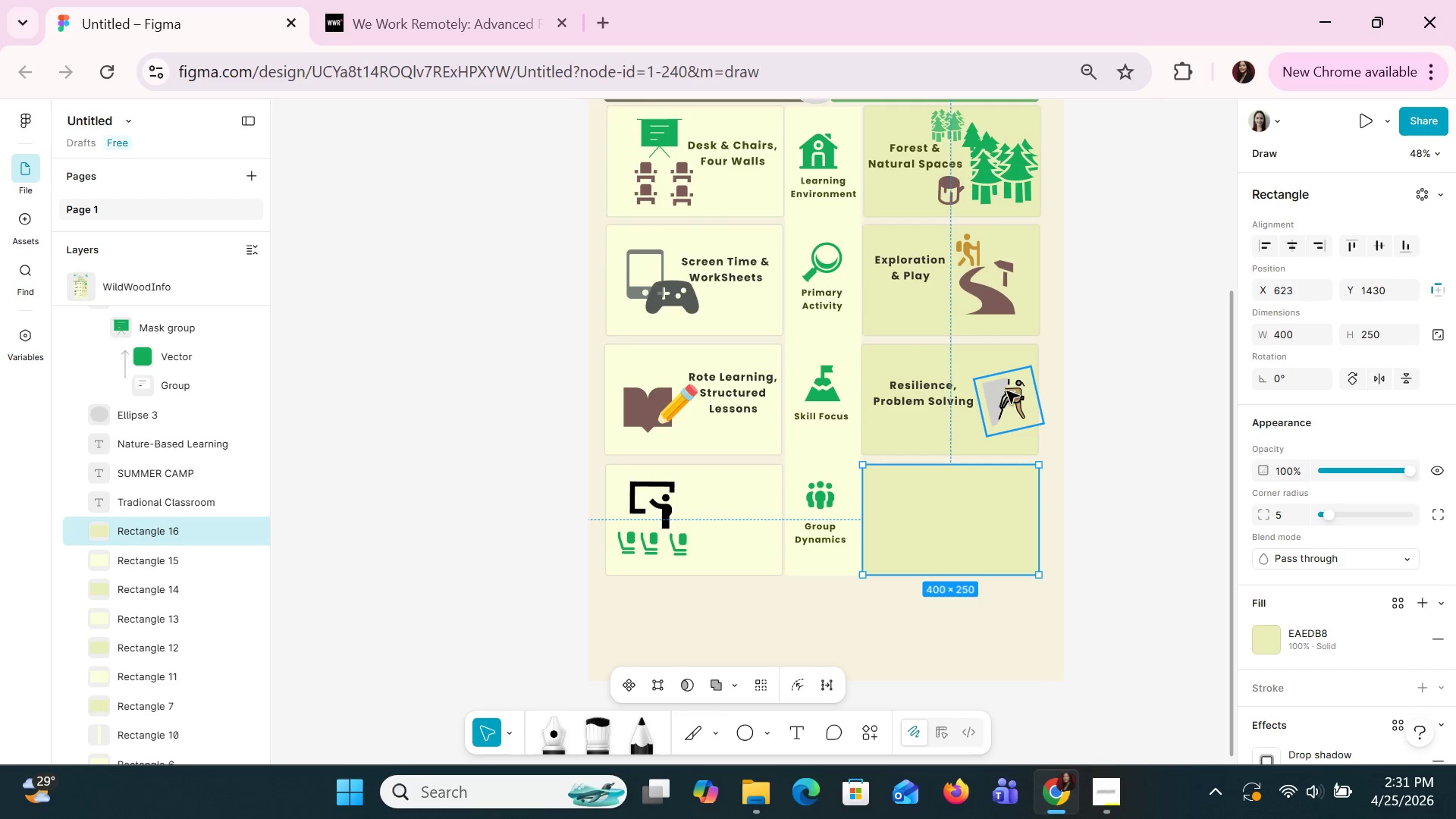 
left_click([1006, 391])
 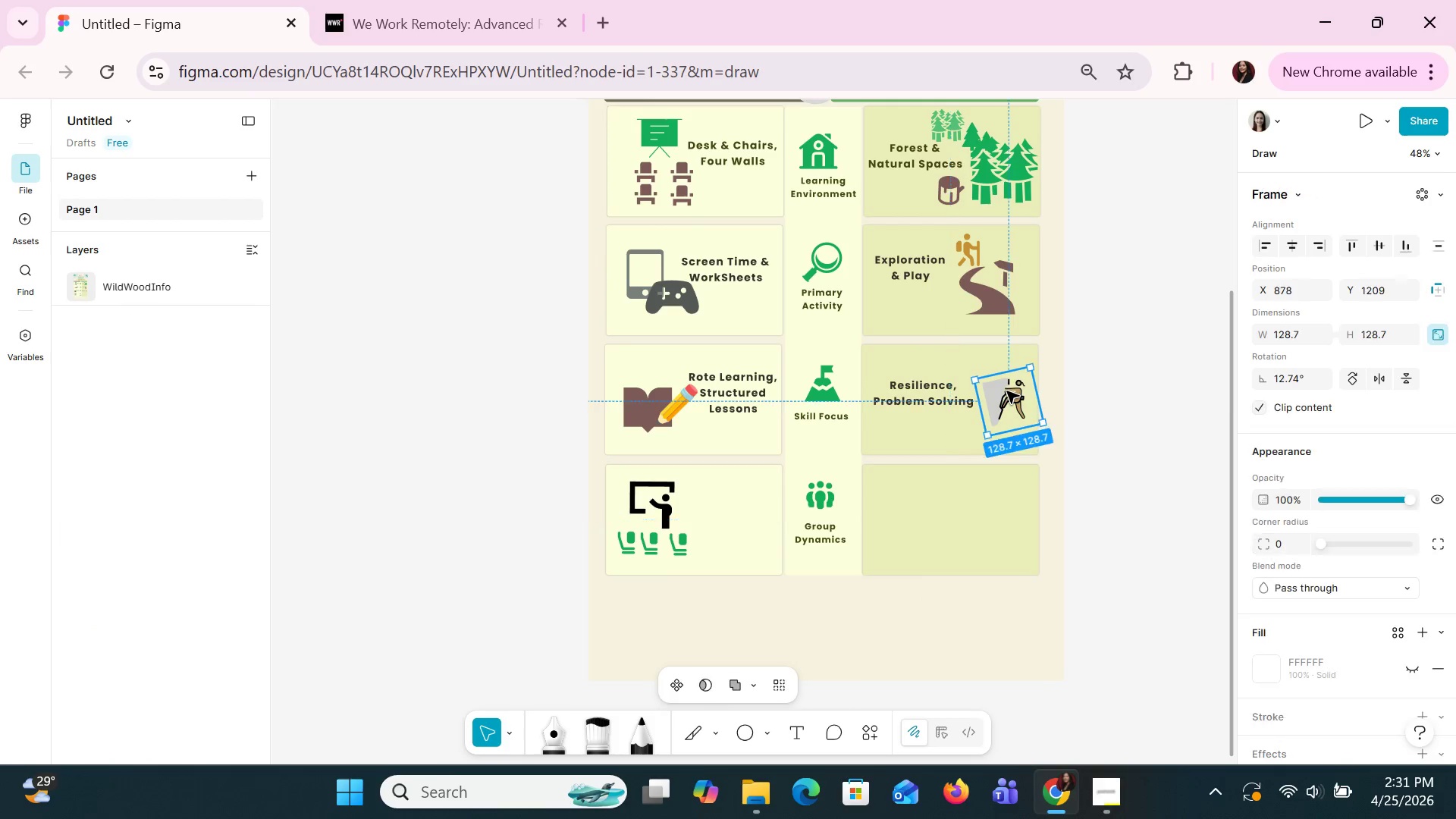 
left_click([1006, 391])
 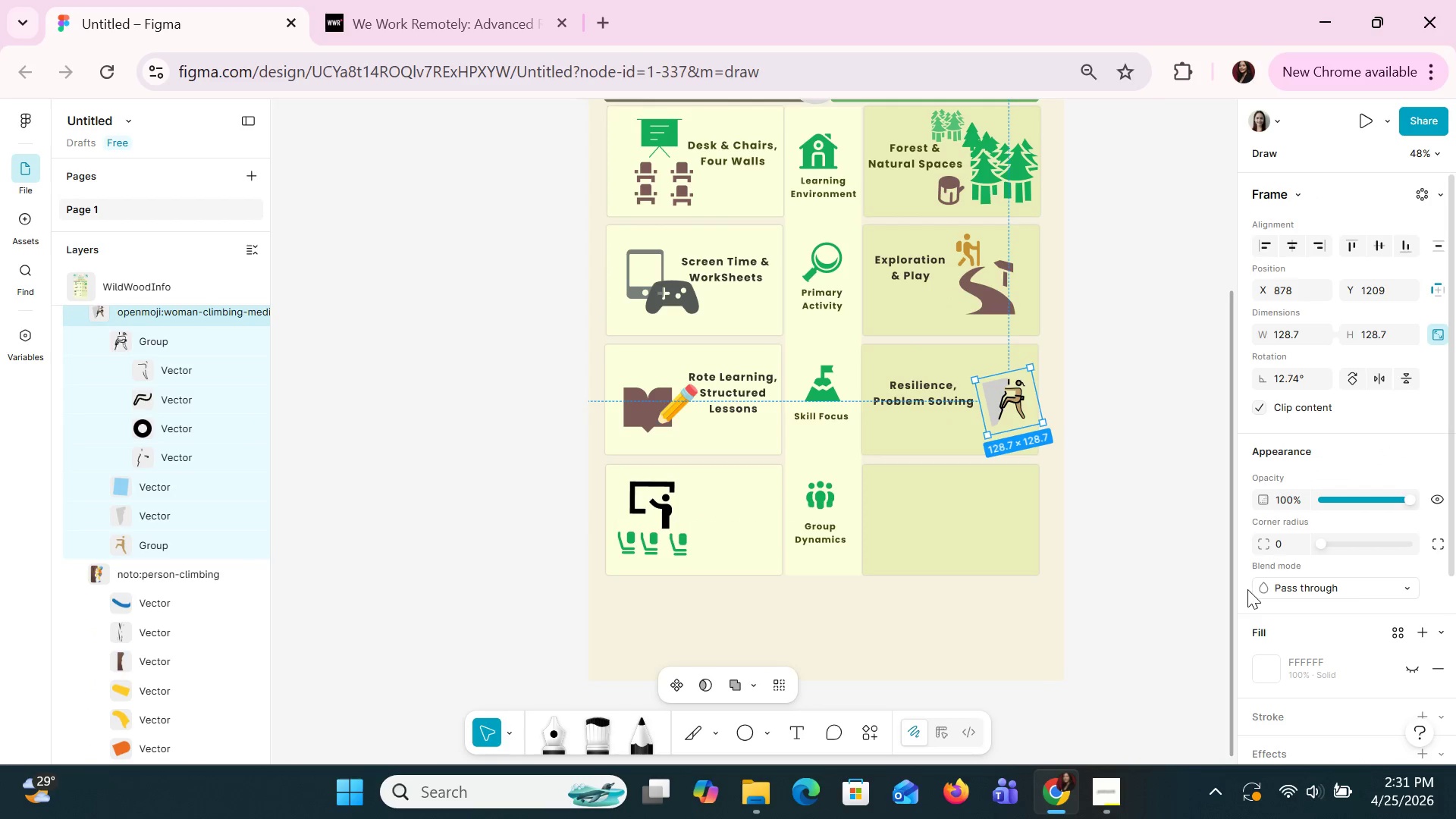 
scroll: coordinate [1346, 585], scroll_direction: down, amount: 1.0
 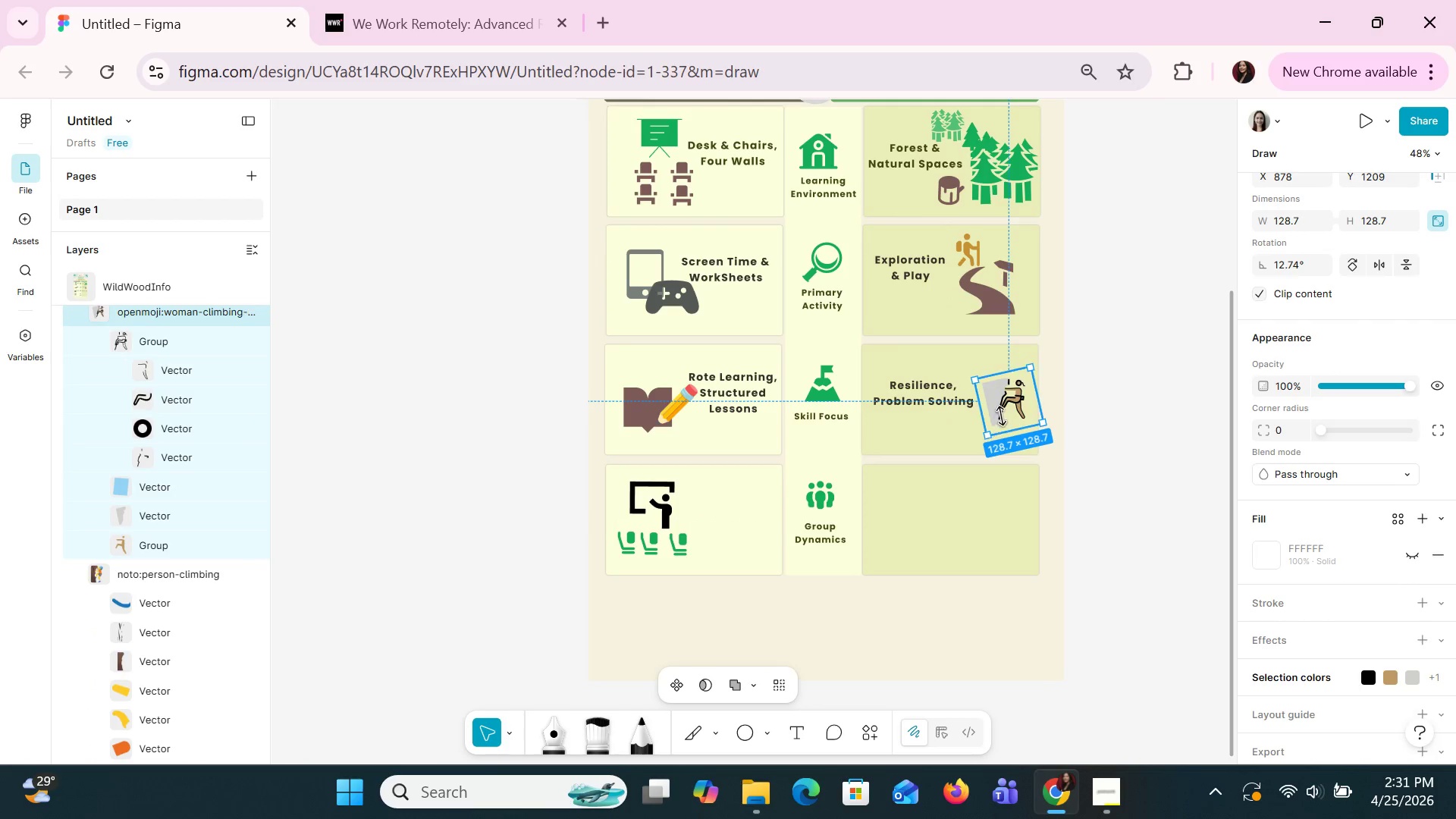 
double_click([1004, 403])
 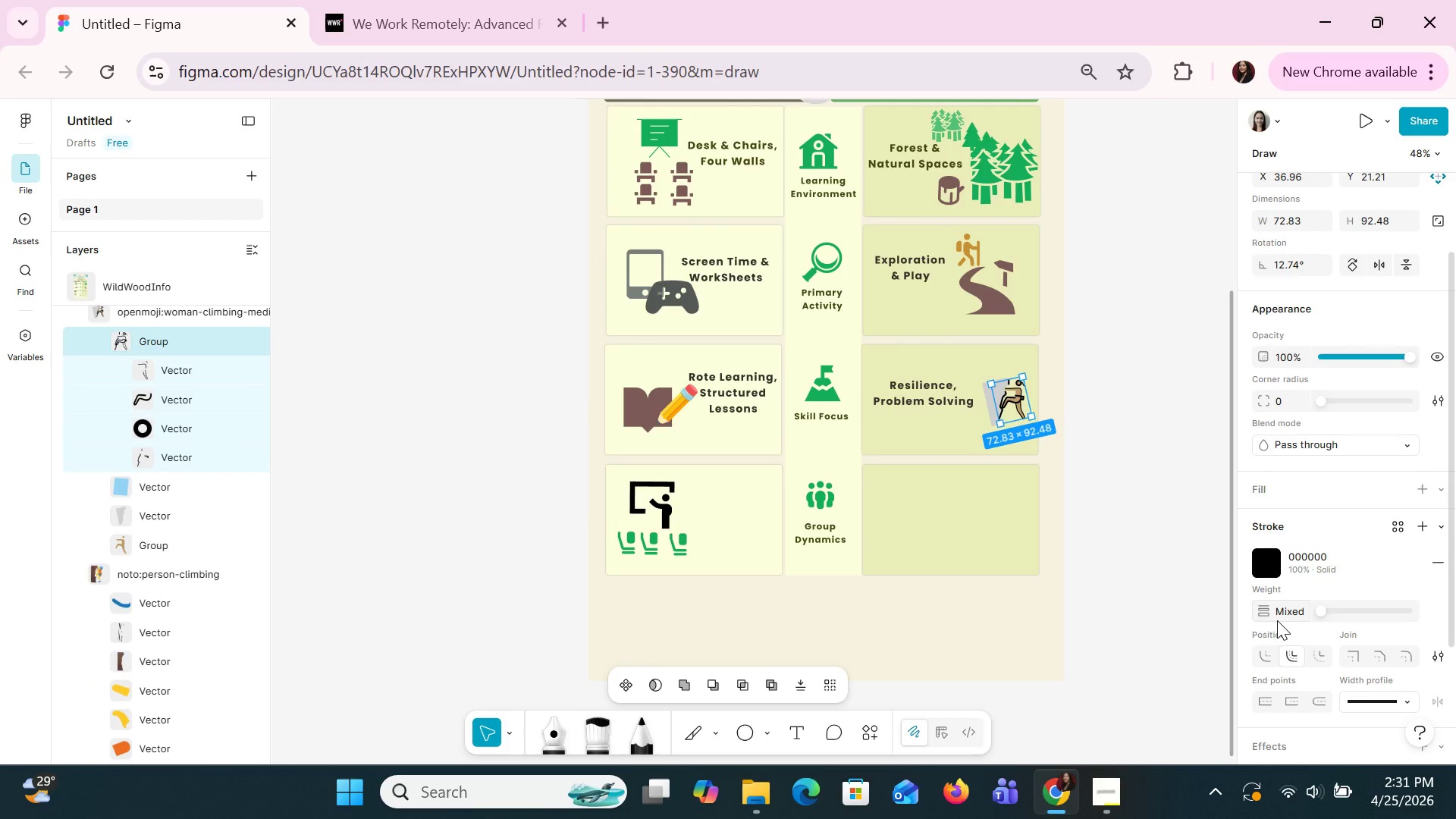 
scroll: coordinate [1289, 621], scroll_direction: down, amount: 1.0
 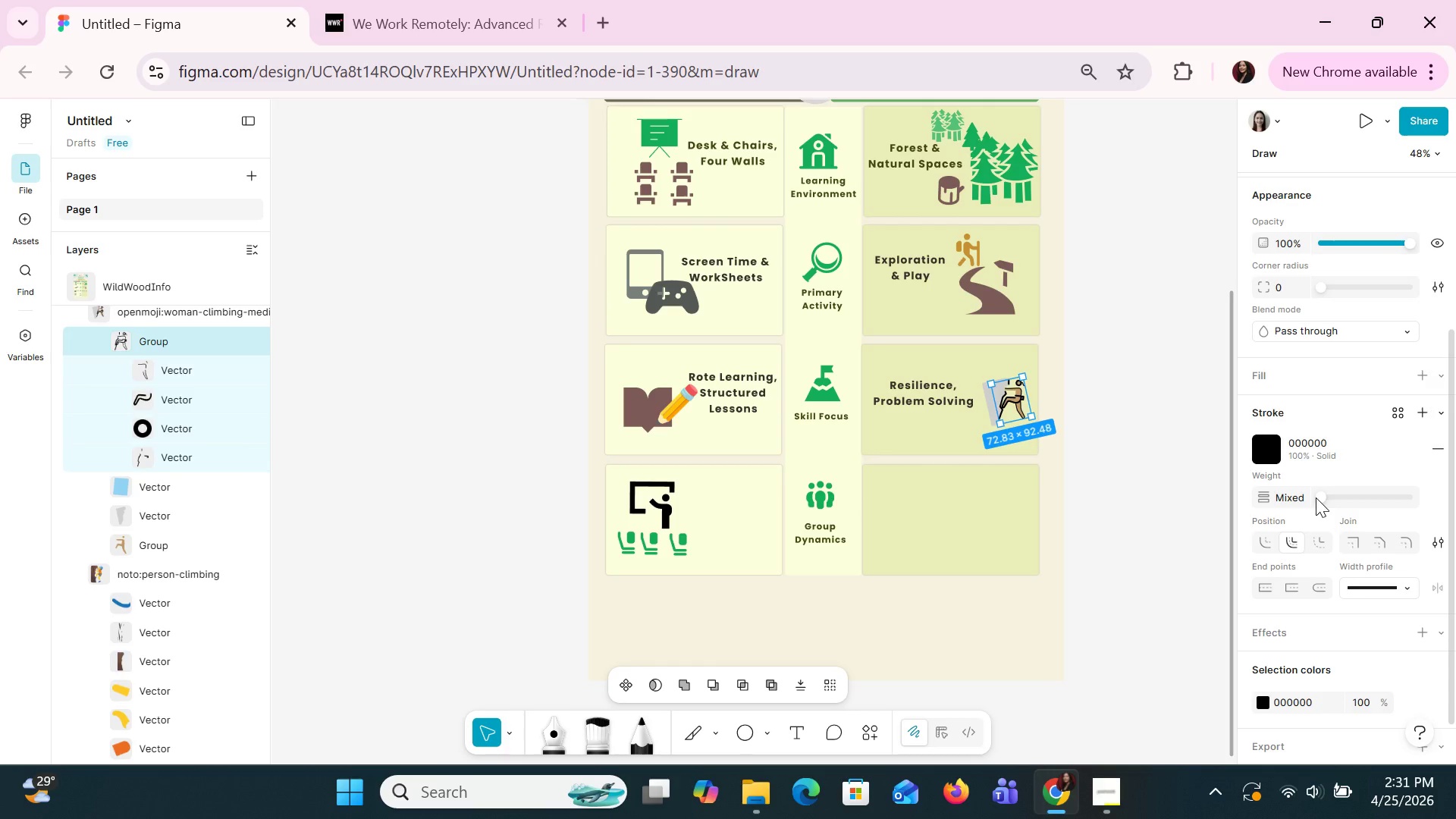 
left_click([1300, 504])
 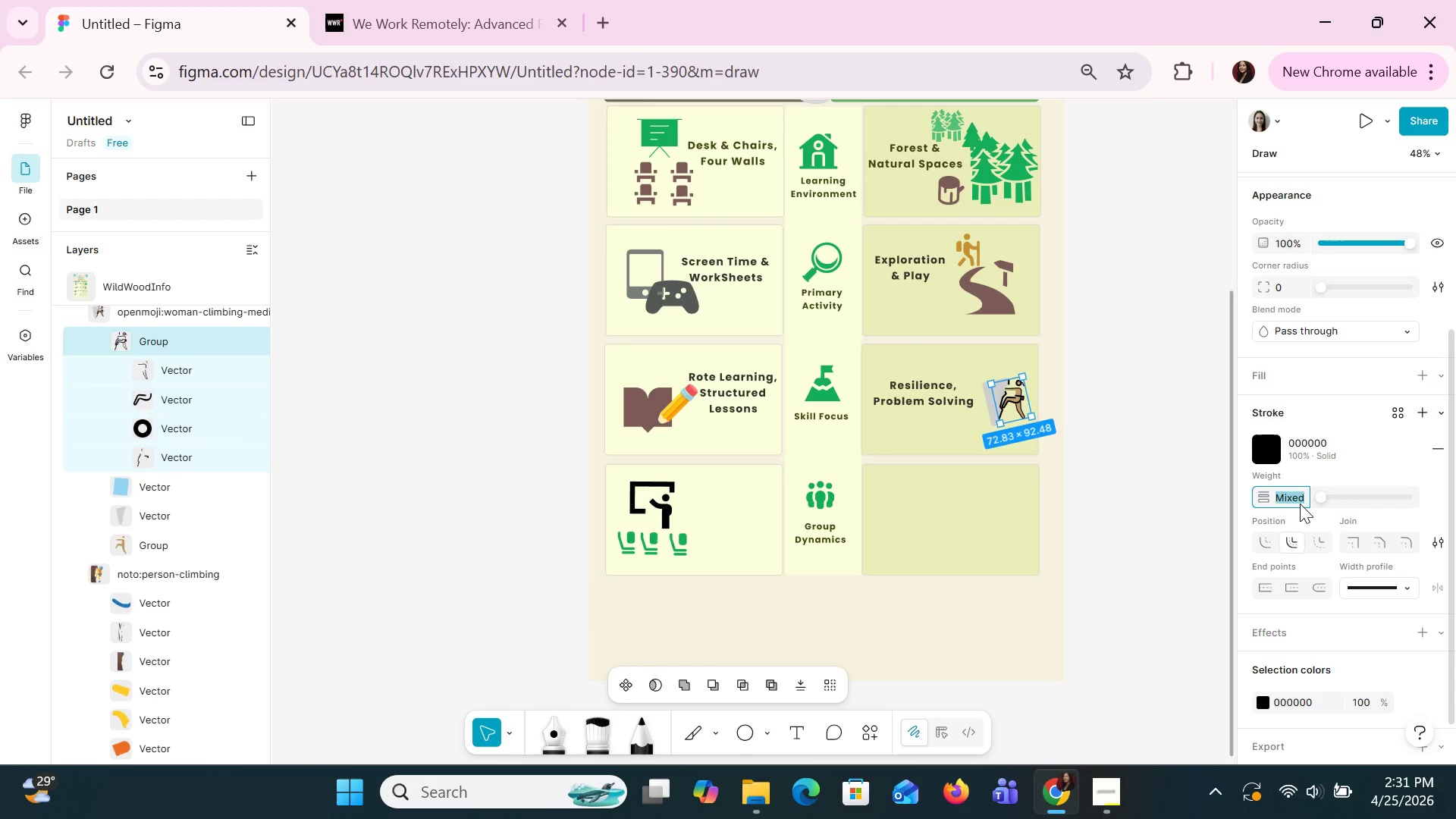 
key(1)
 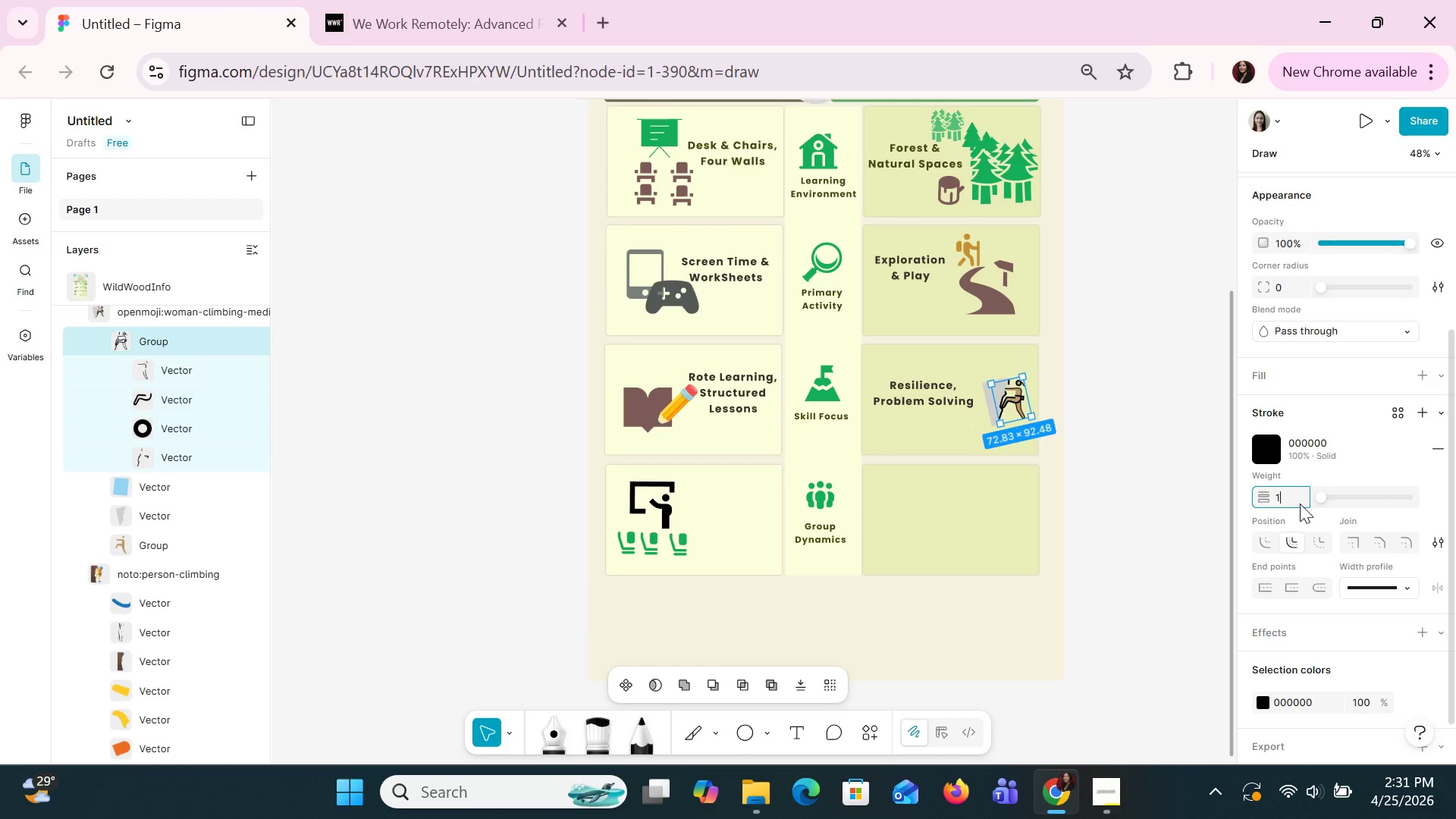 
key(Enter)
 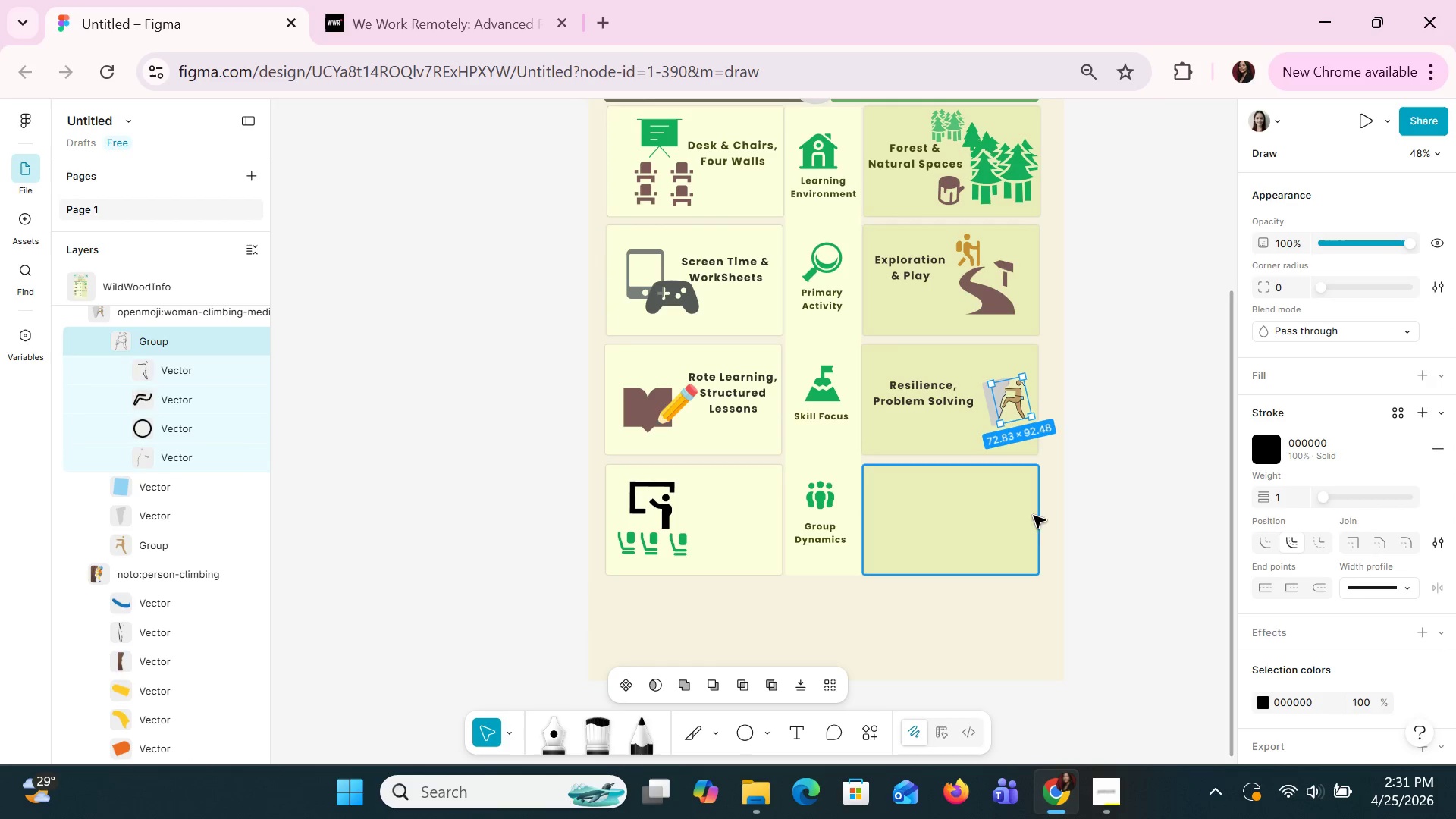 
left_click([1037, 540])
 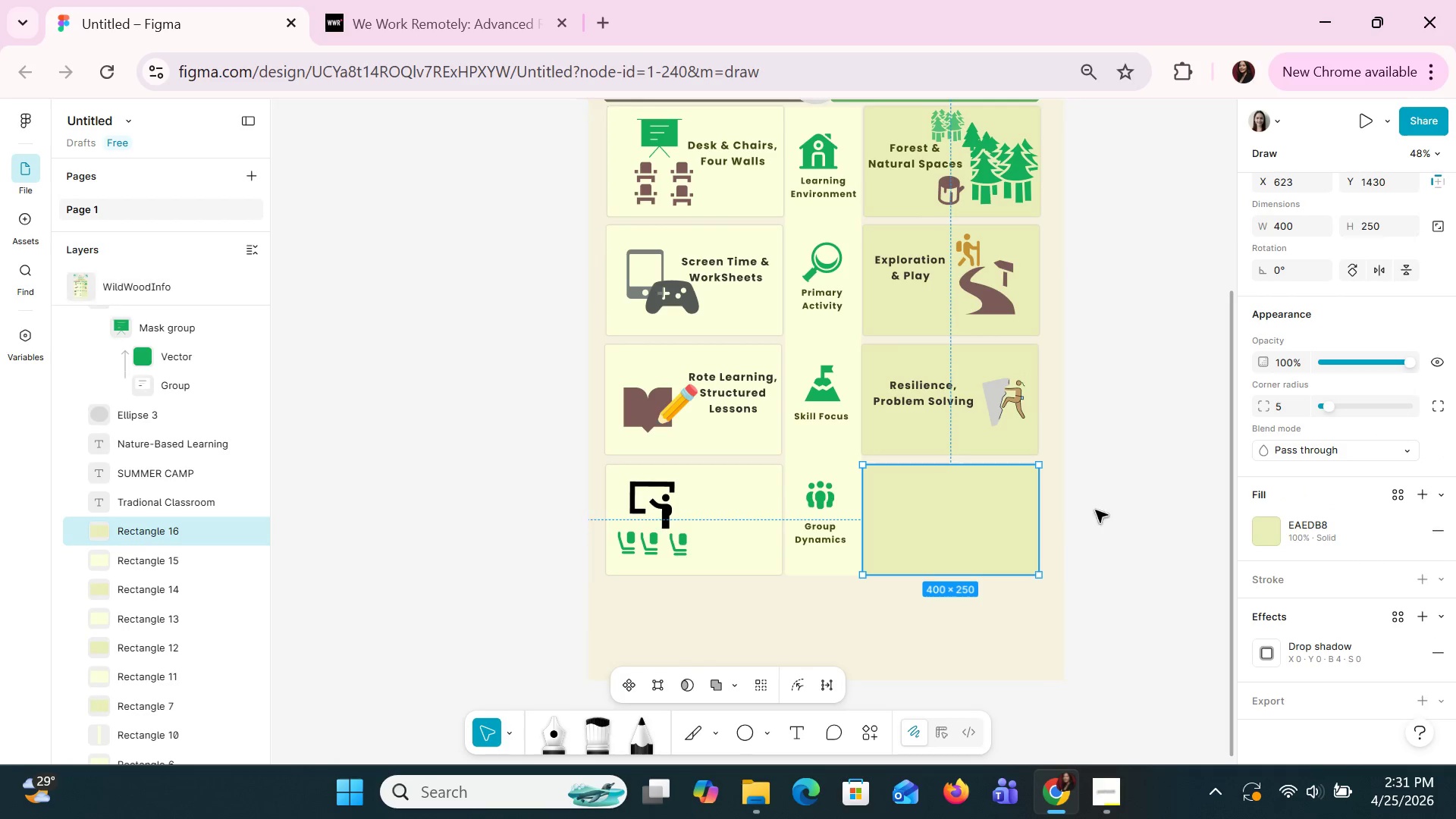 
left_click([1116, 481])
 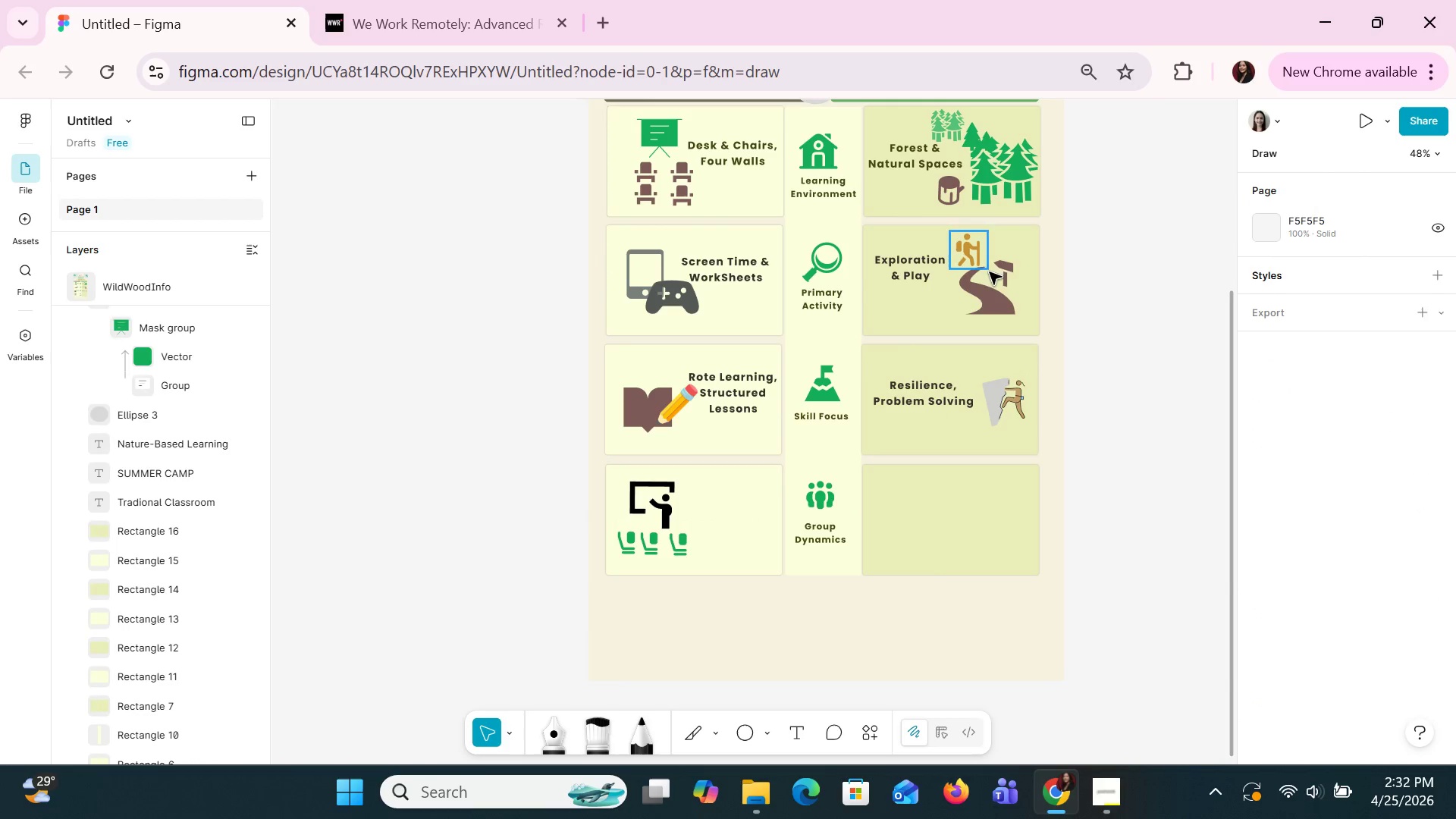 
left_click([974, 258])
 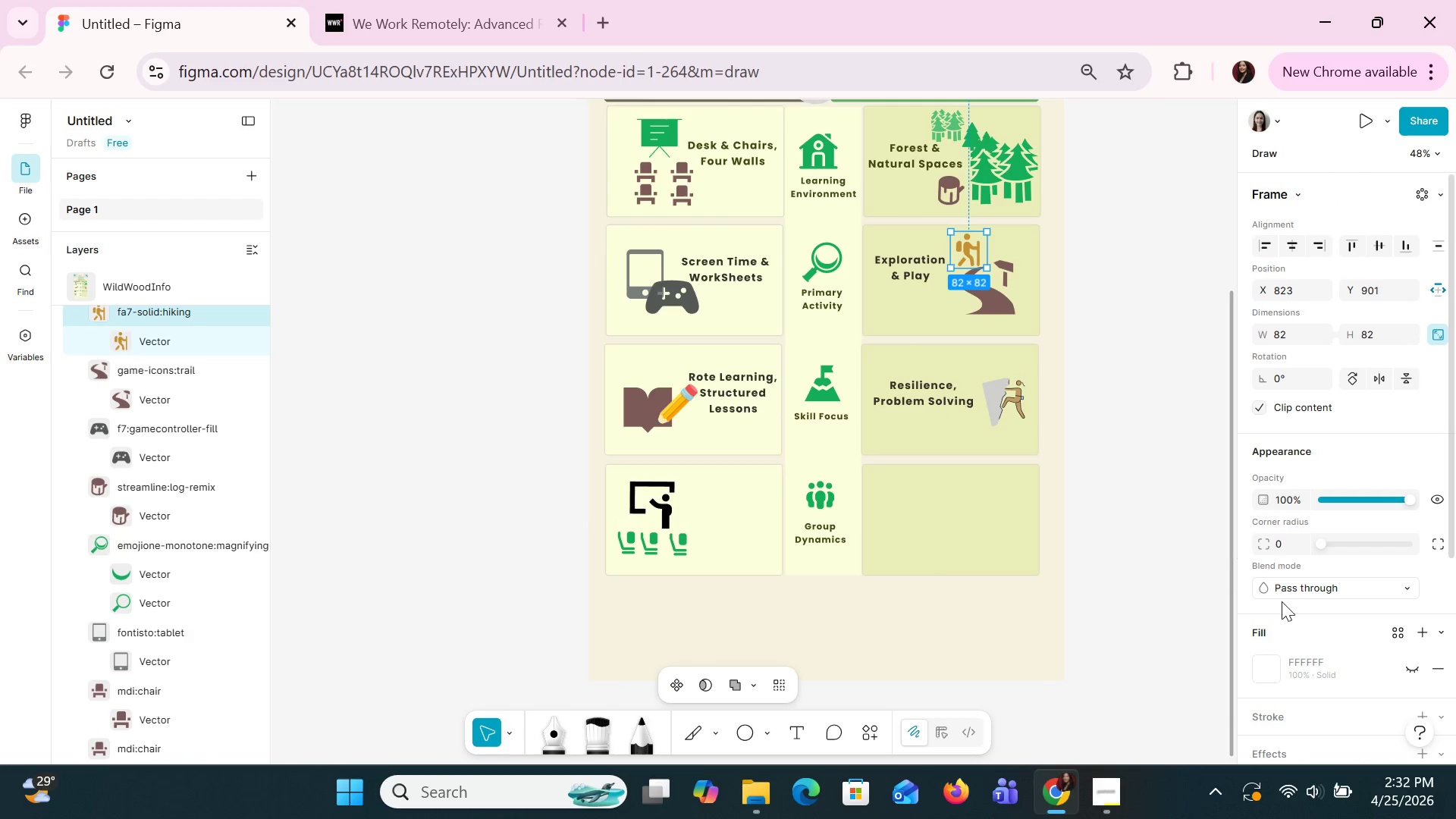 
scroll: coordinate [1307, 558], scroll_direction: down, amount: 2.0
 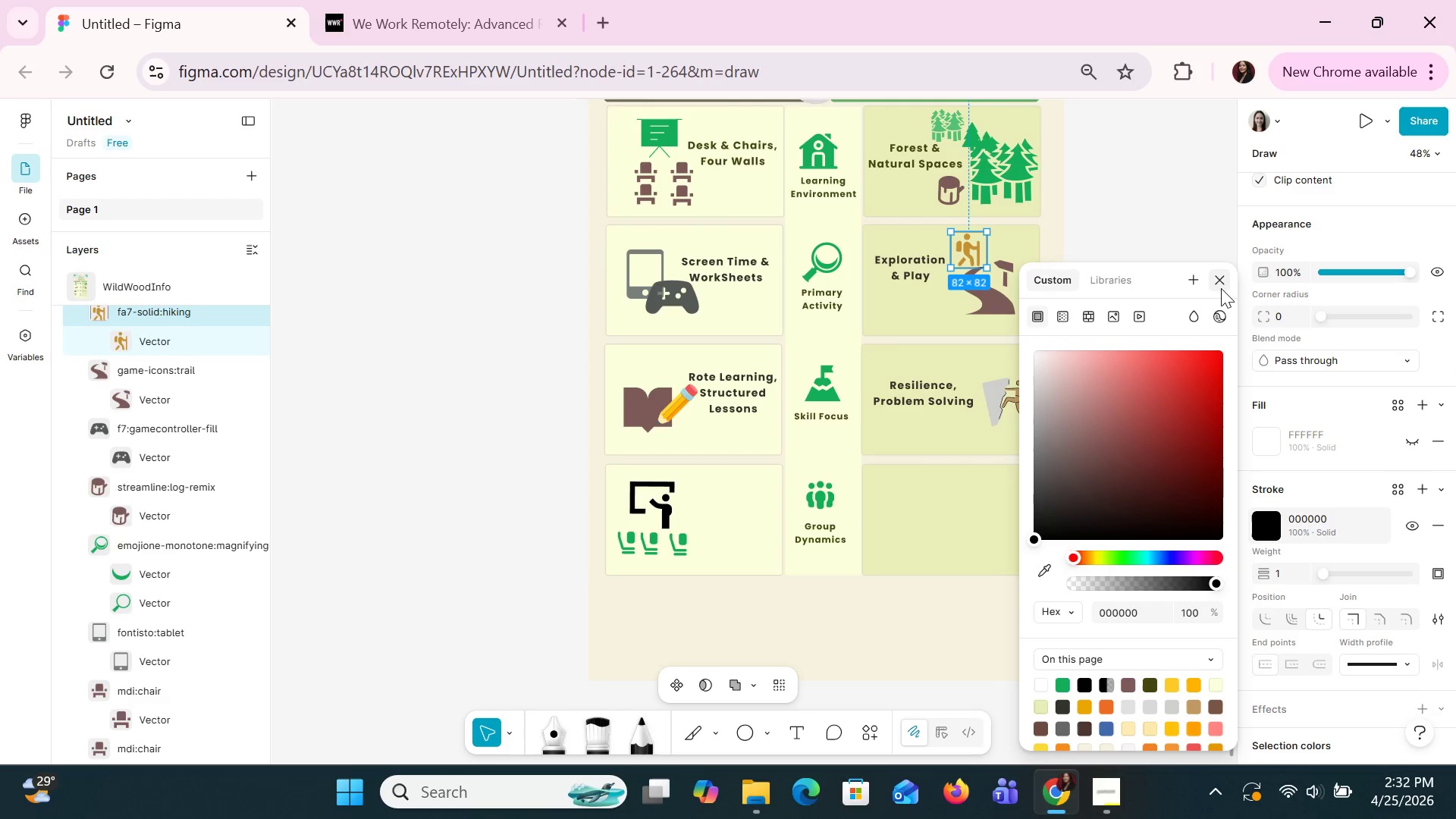 
double_click([975, 240])
 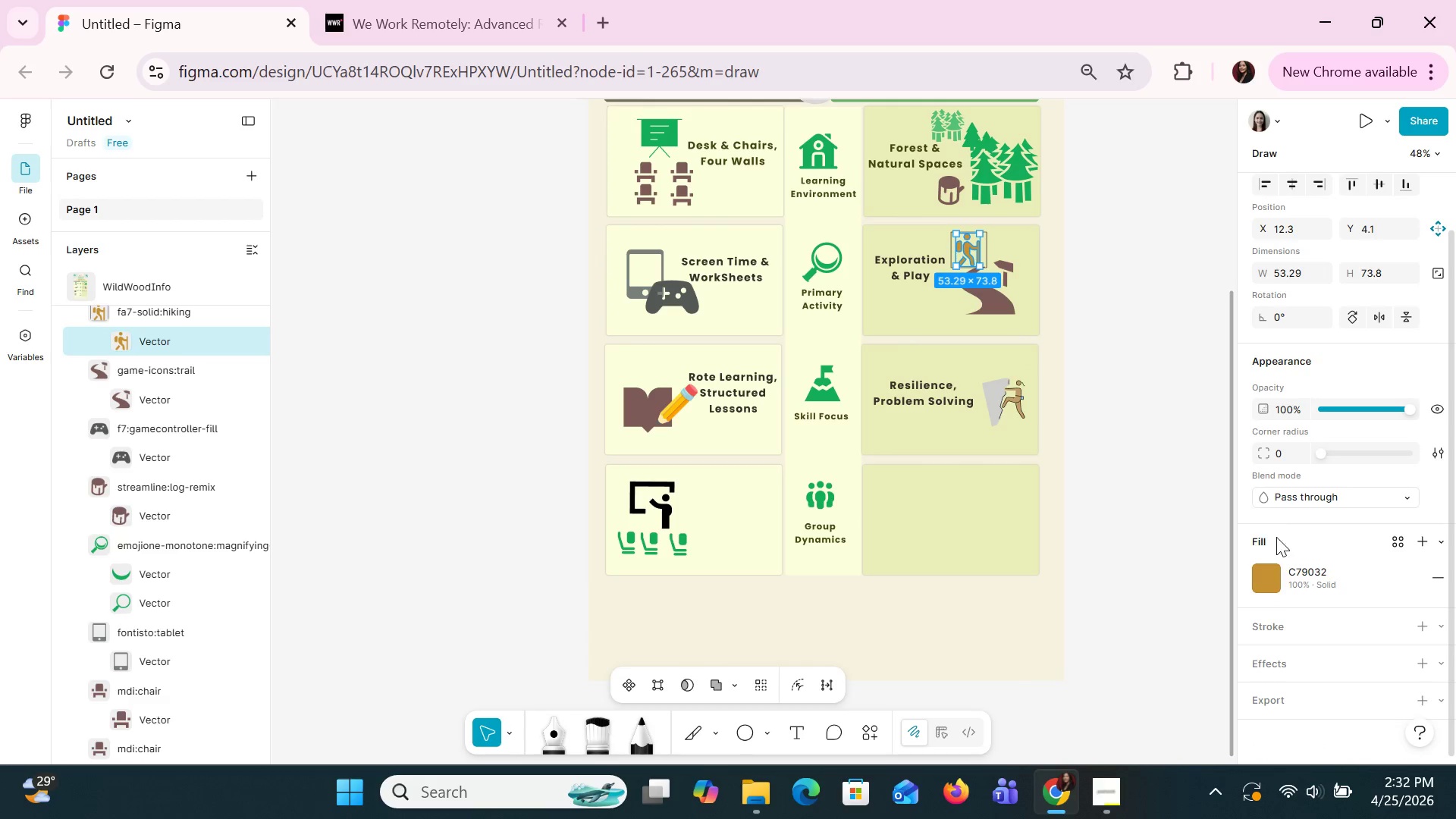 
left_click([1275, 629])
 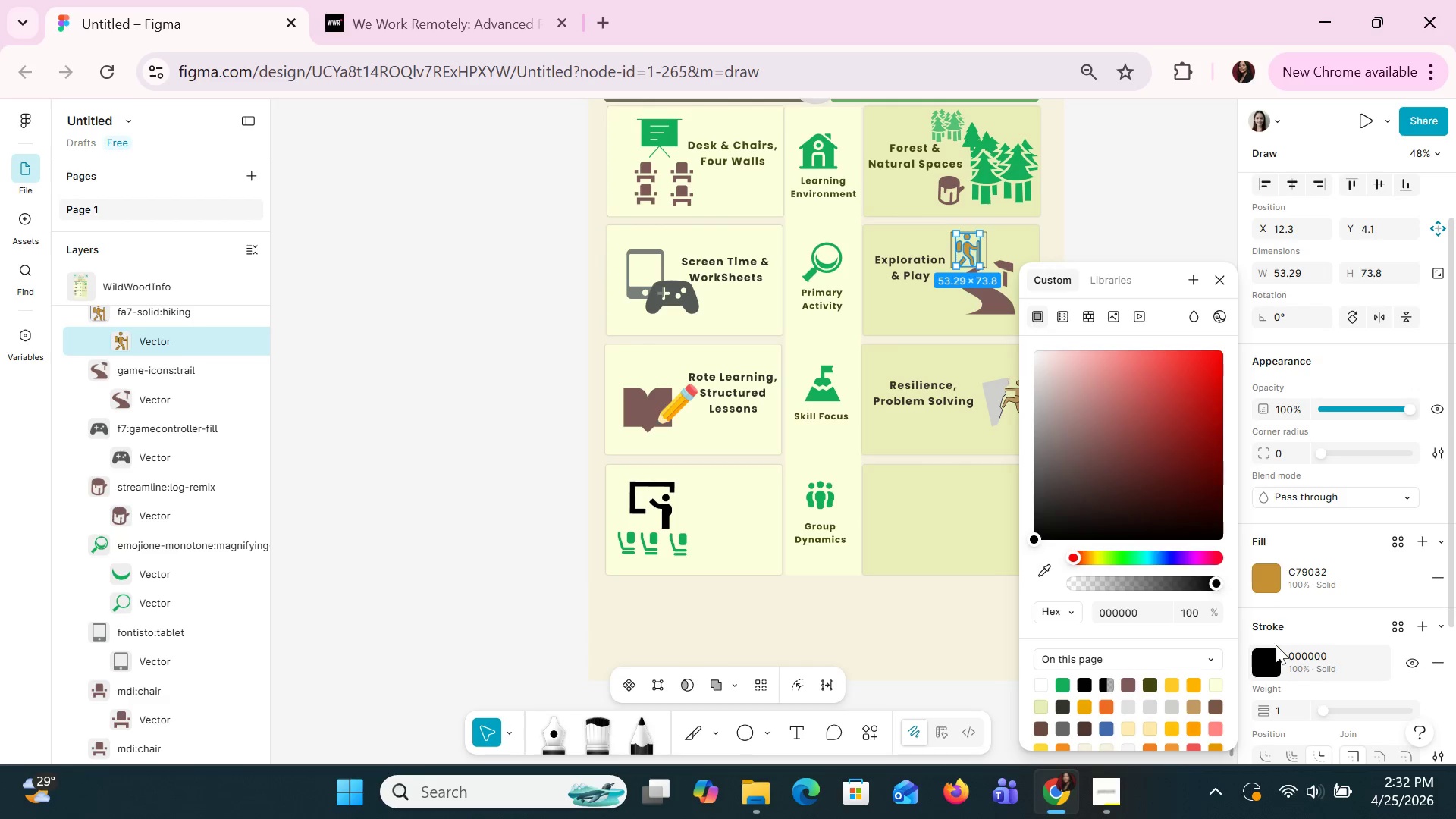 
key(Enter)
 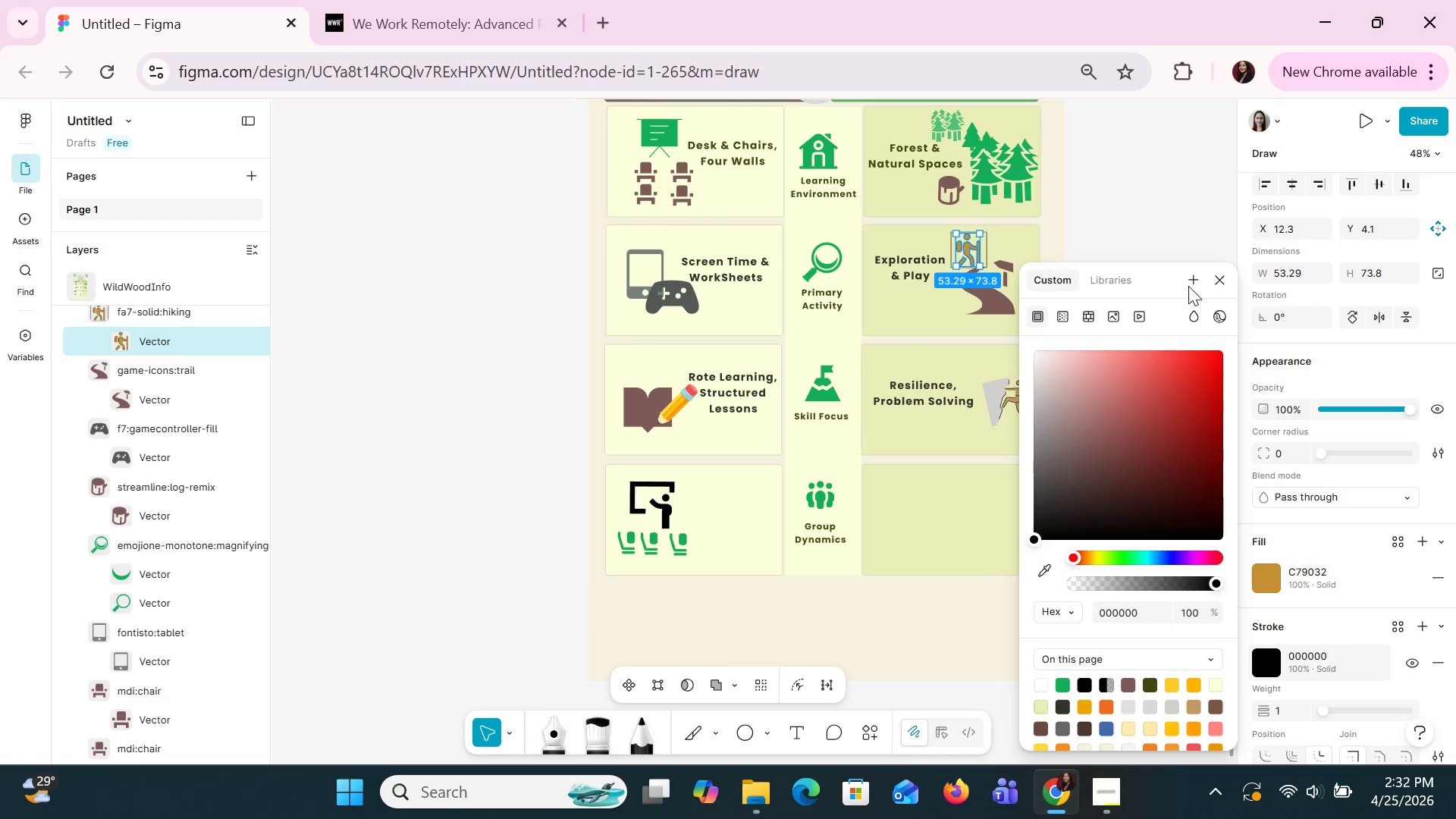 
left_click([1217, 287])
 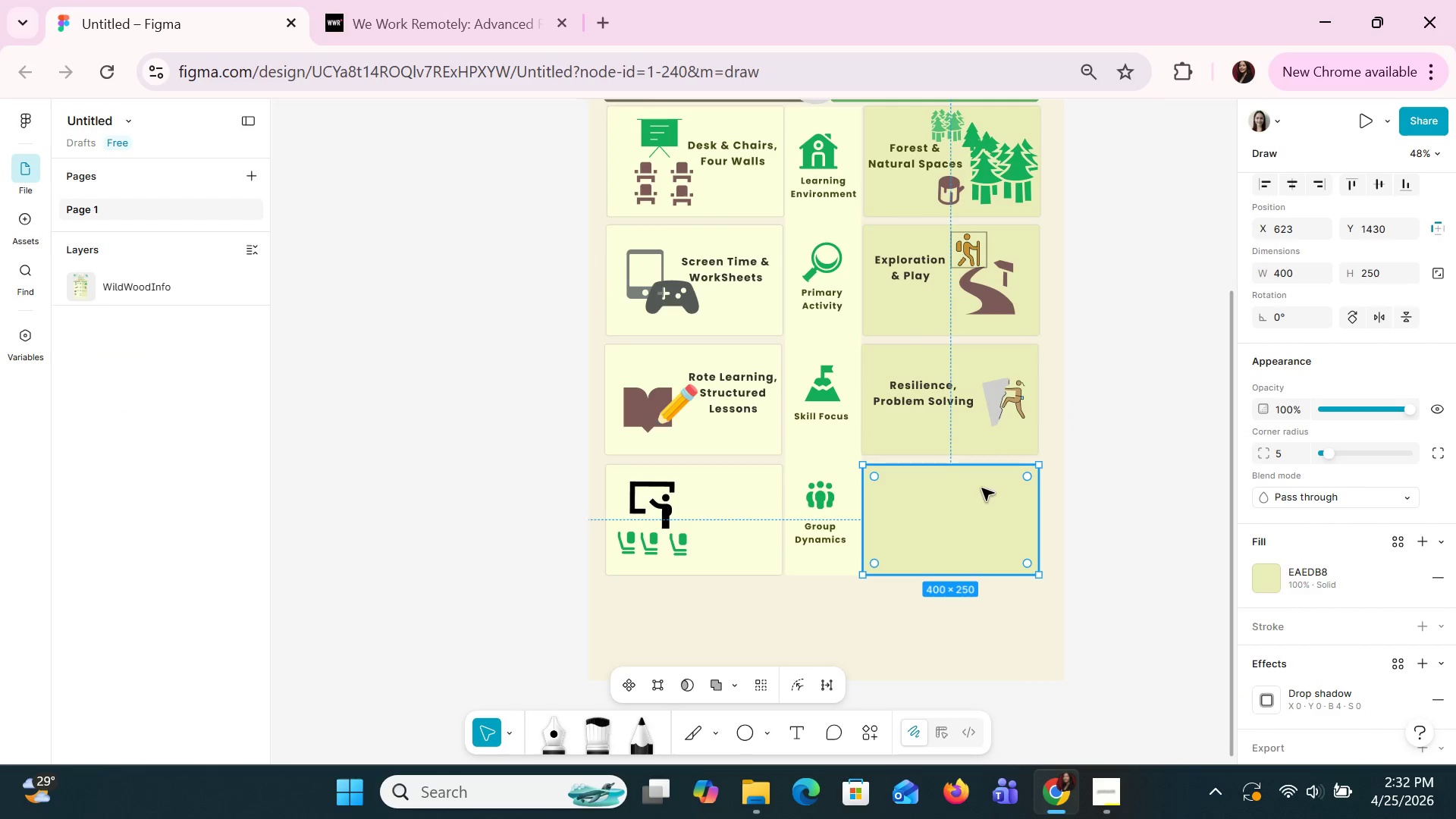 
left_click([1134, 393])
 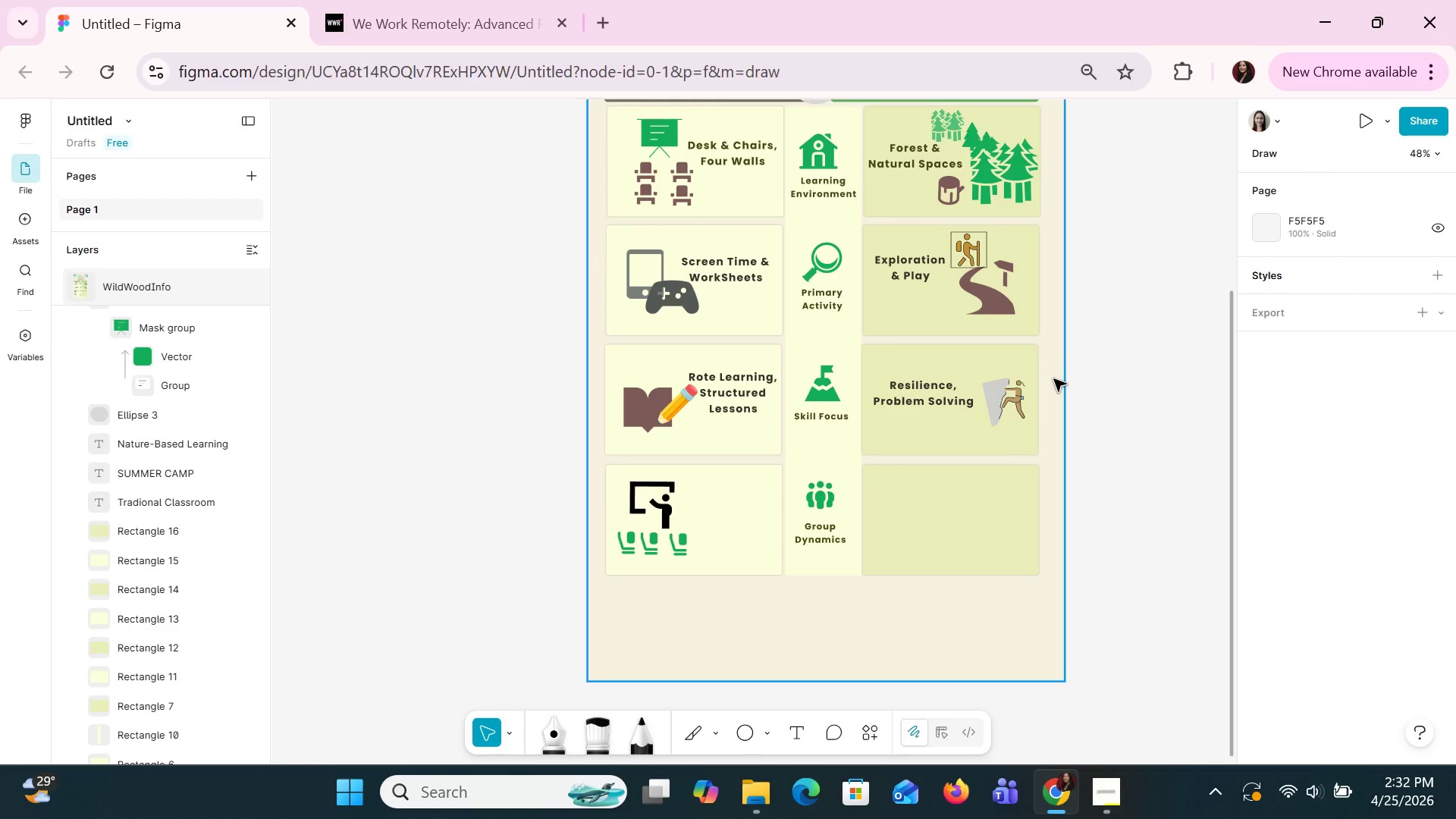 
double_click([1015, 406])
 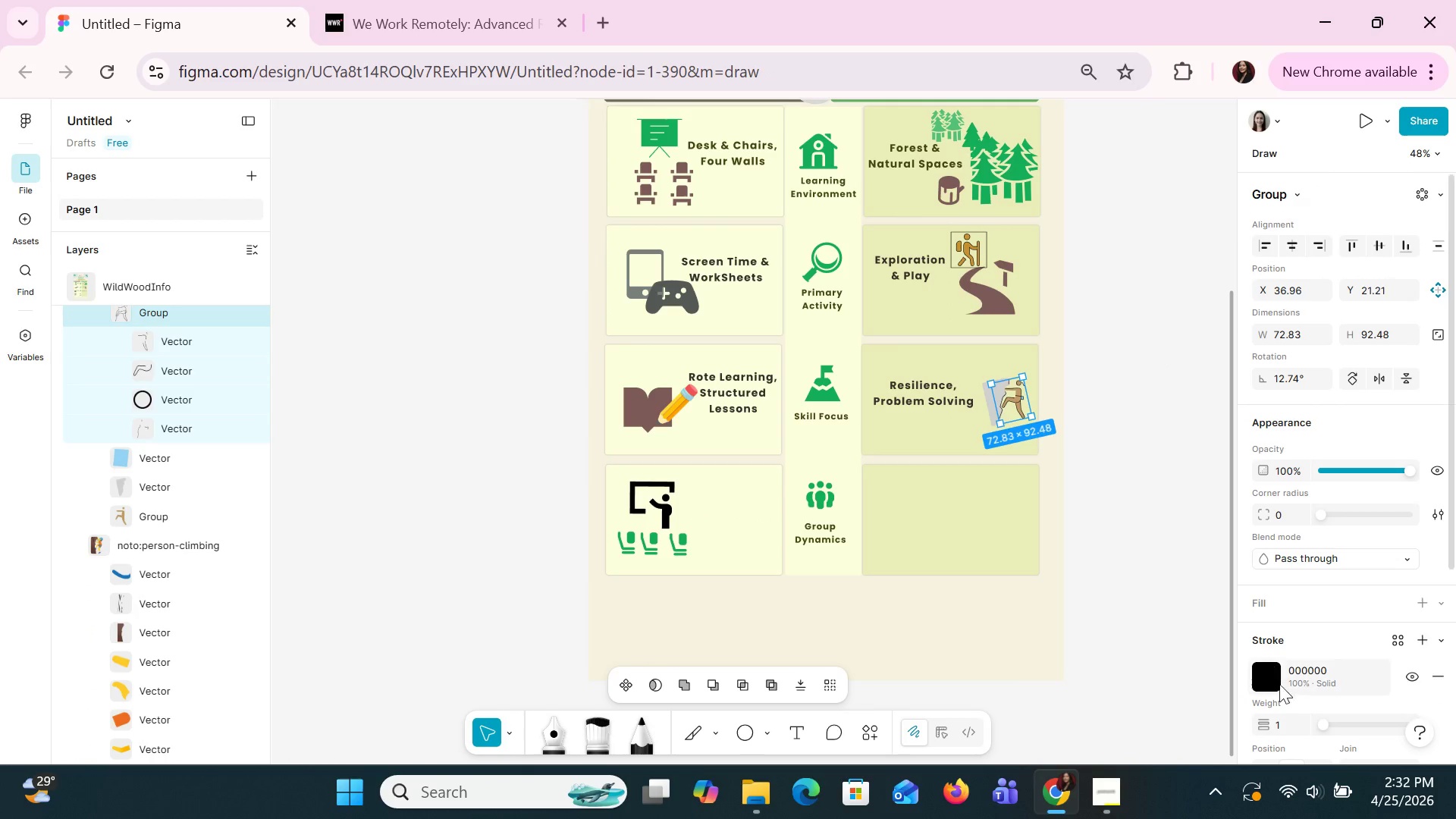 
left_click([1279, 717])
 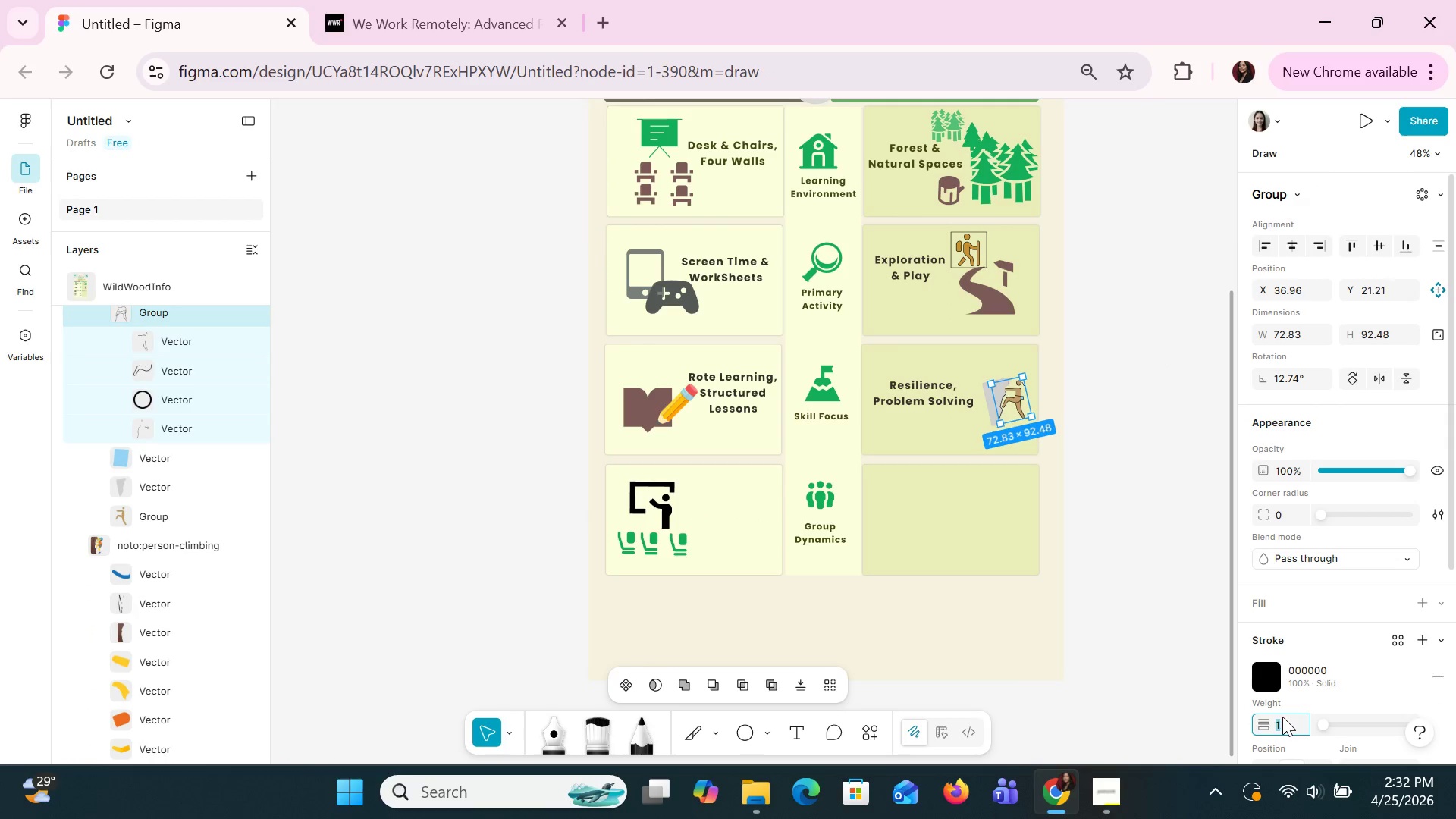 
key(0)
 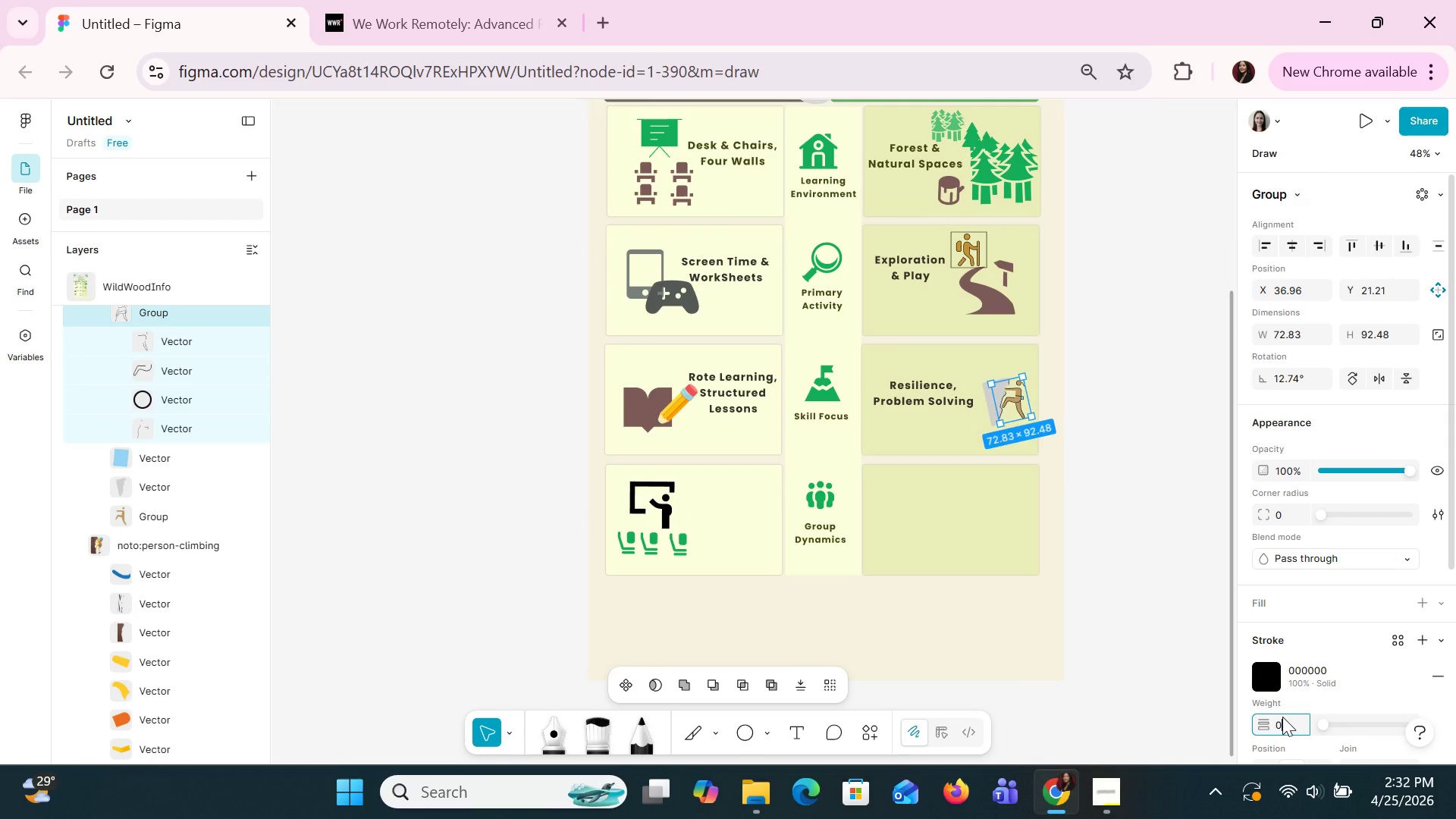 
key(Enter)
 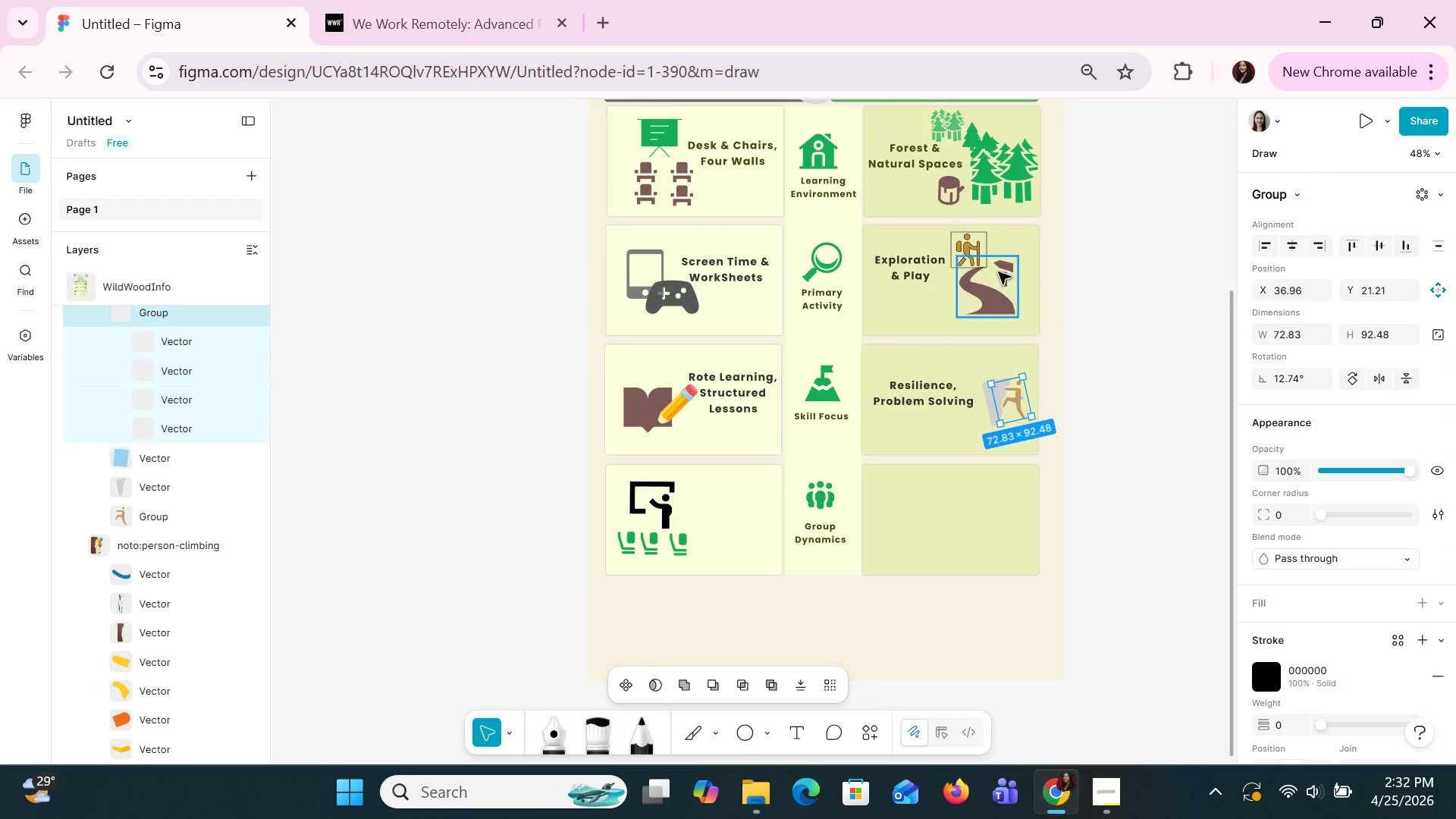 
left_click([973, 256])
 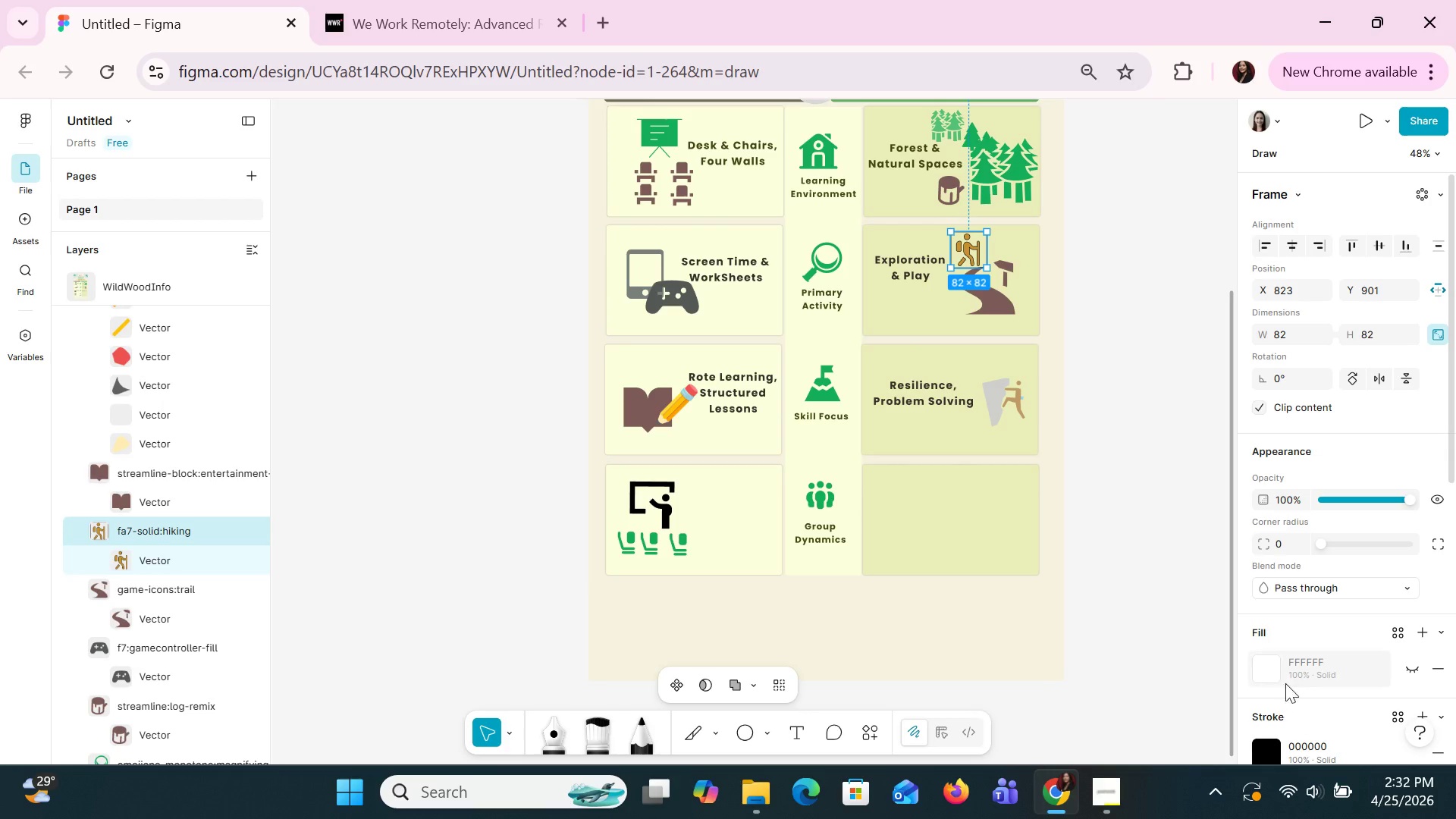 
scroll: coordinate [1291, 639], scroll_direction: down, amount: 2.0
 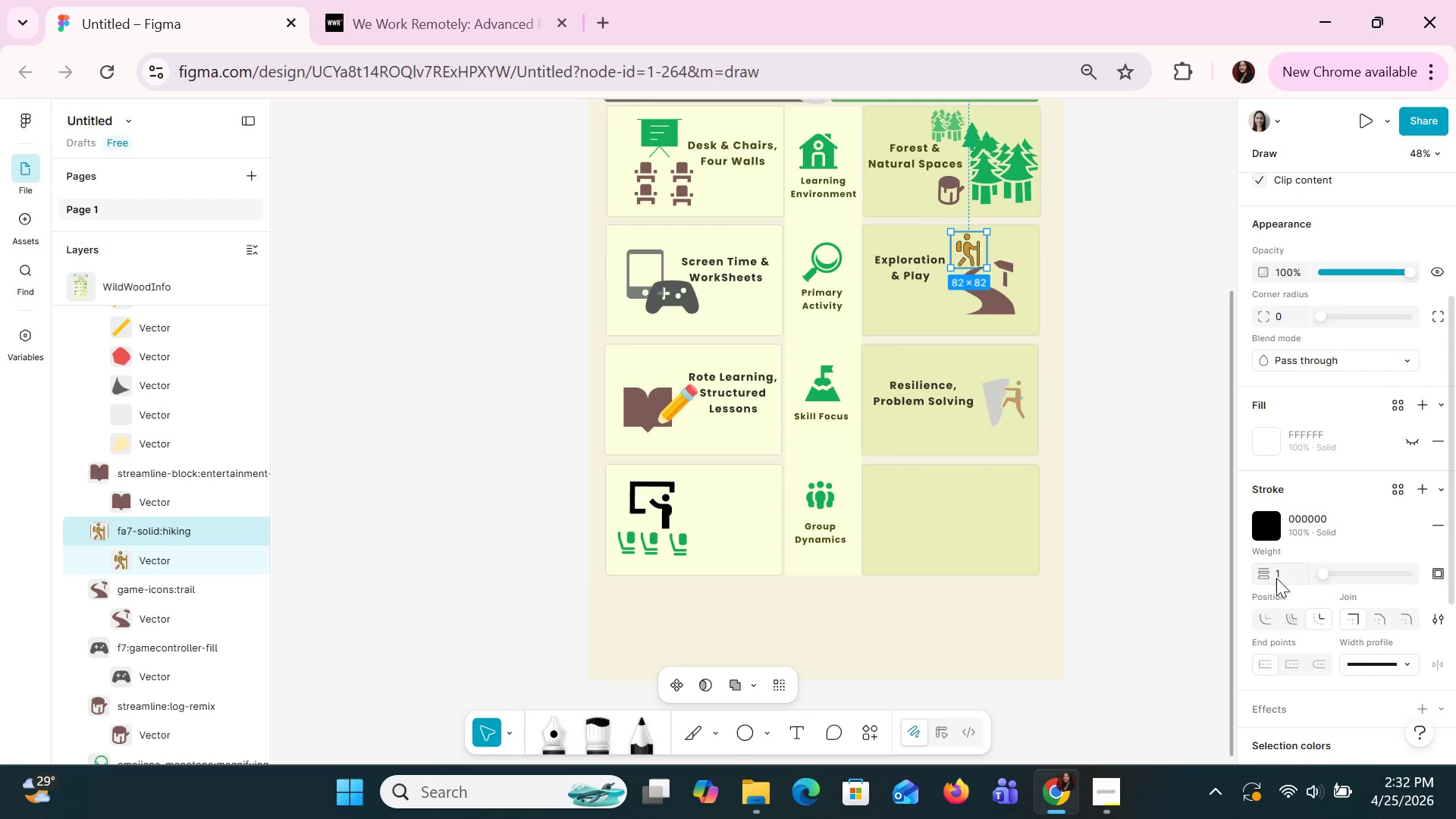 
left_click([1275, 572])
 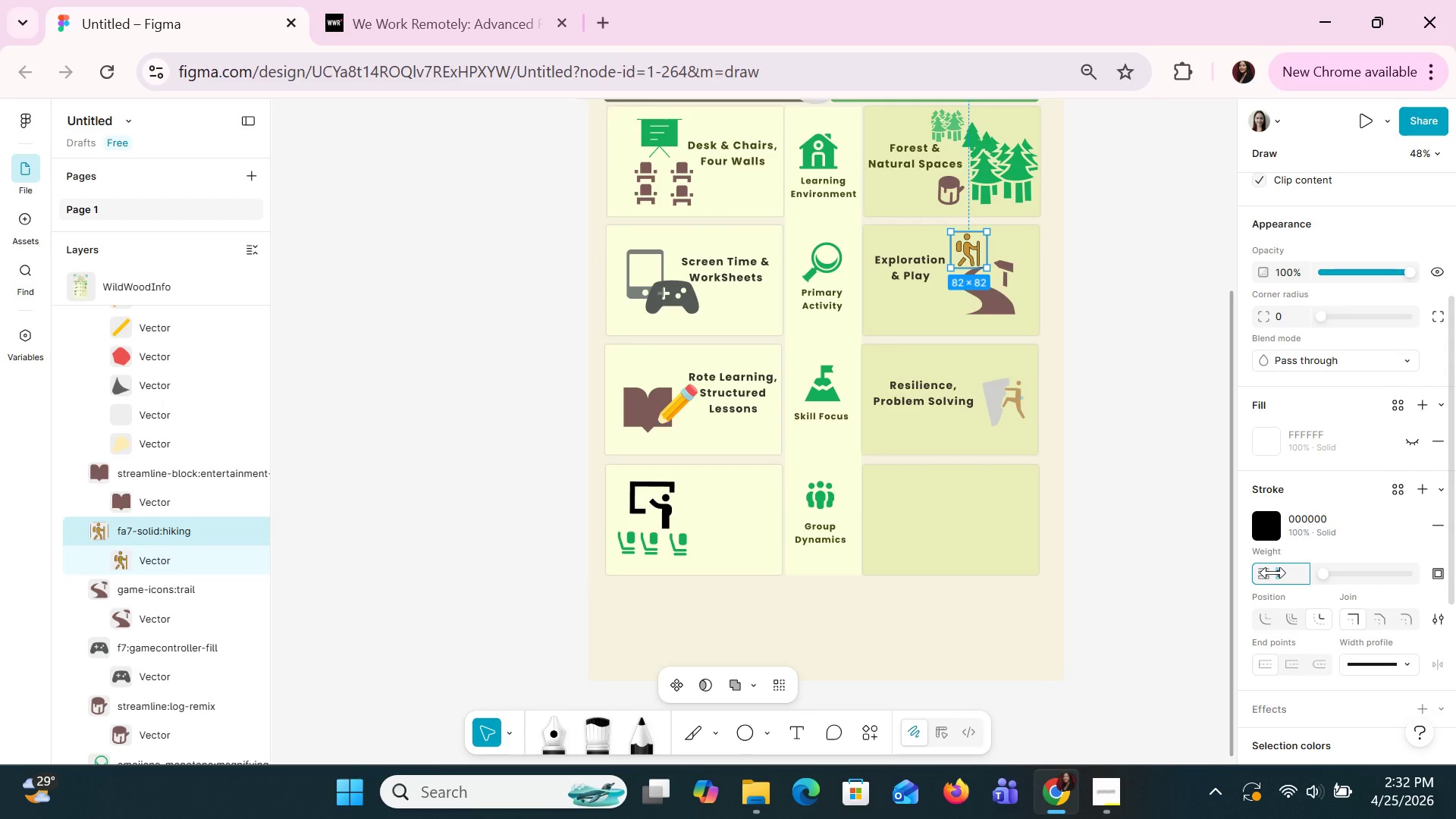 
key(0)
 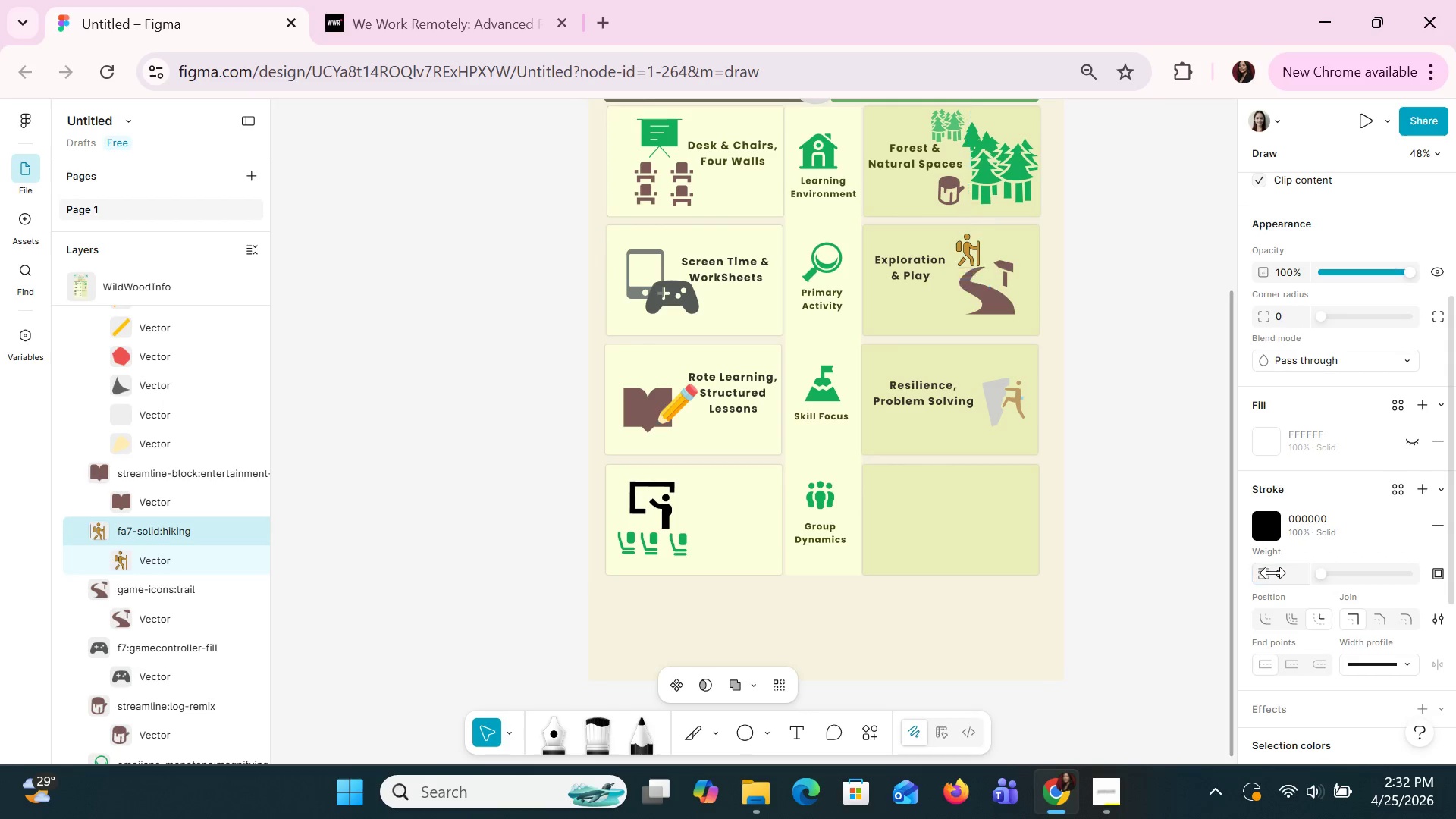 
key(Enter)
 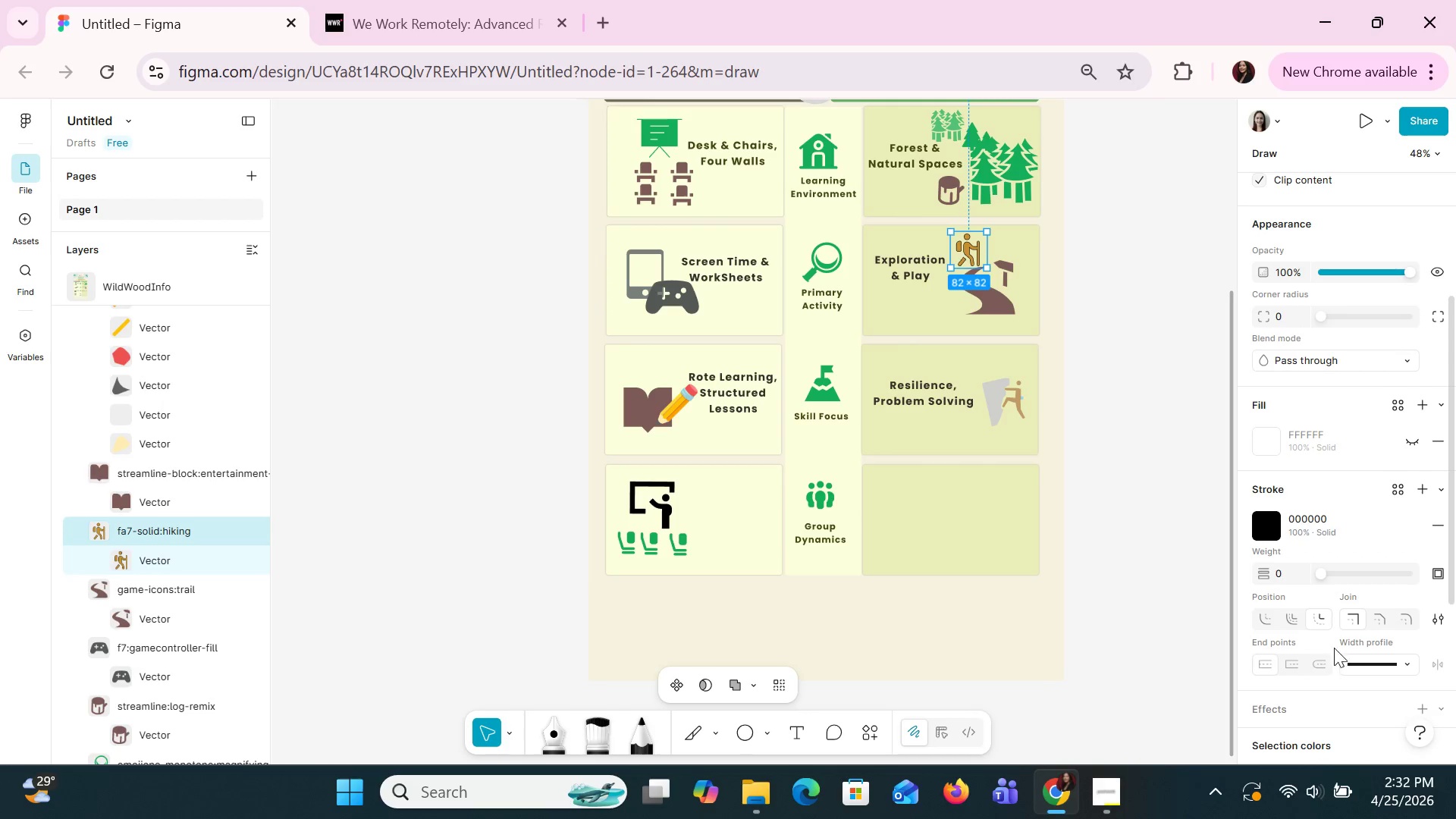 
left_click([1057, 541])
 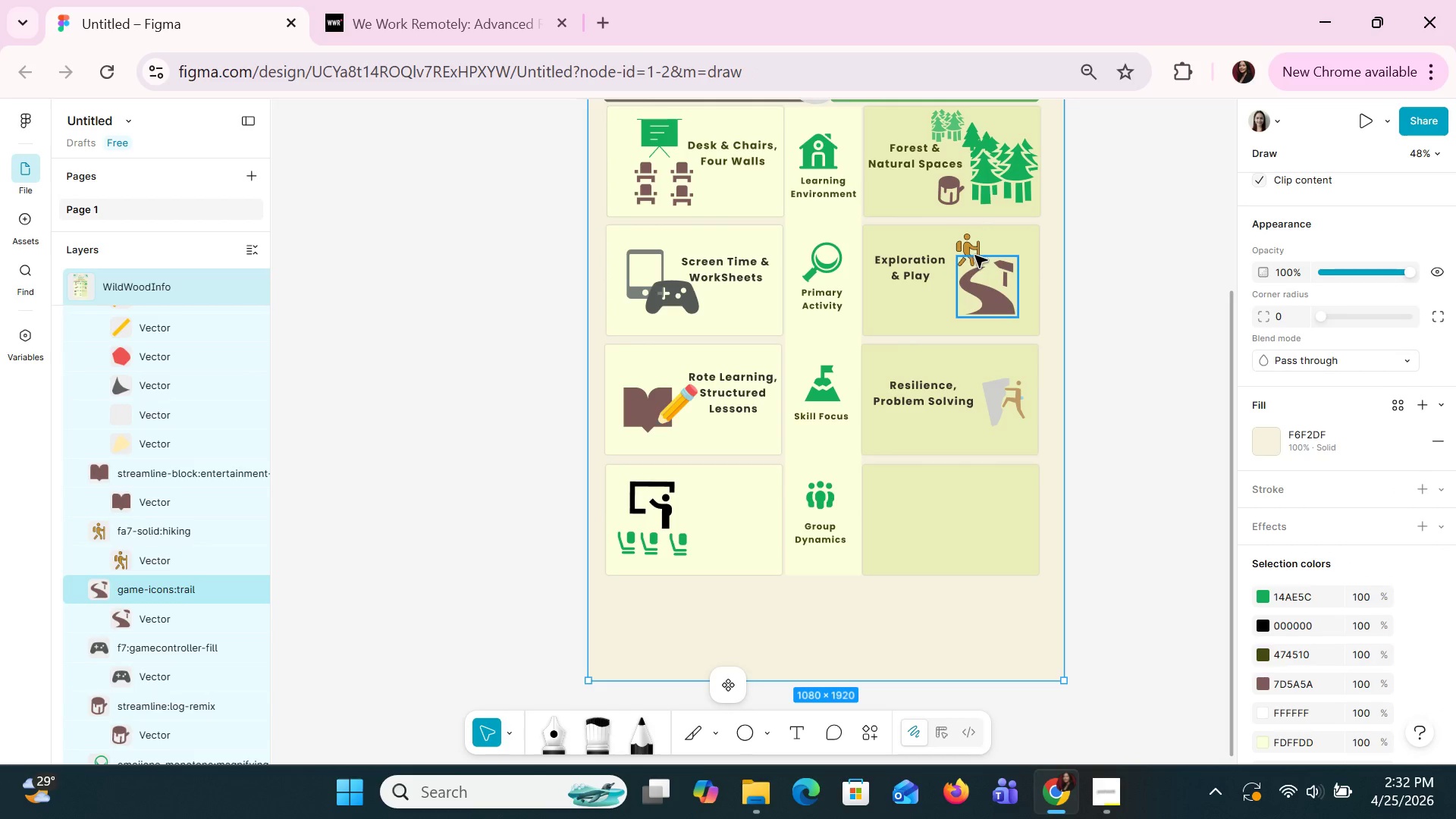 
double_click([973, 255])
 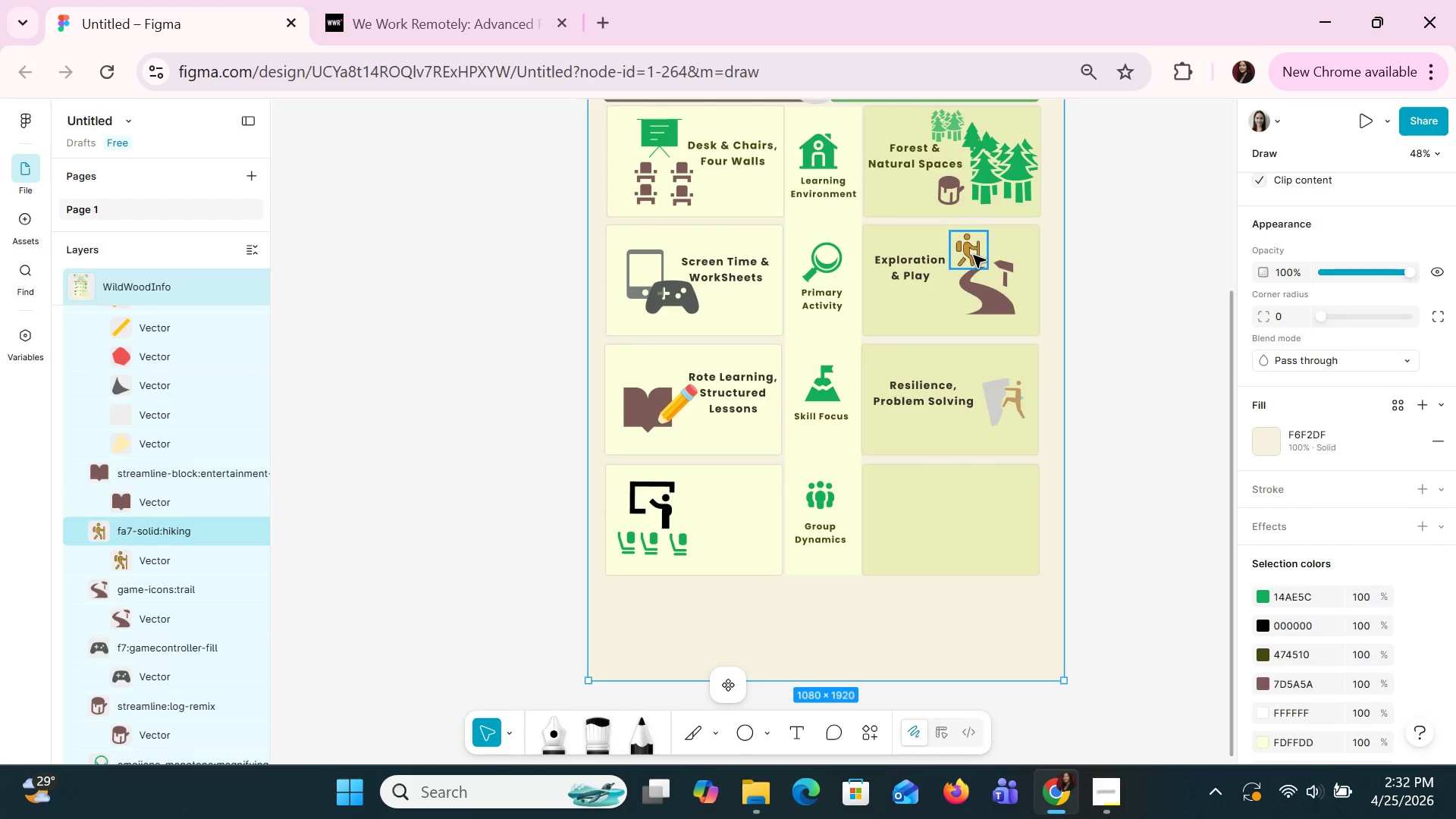 
triple_click([973, 255])
 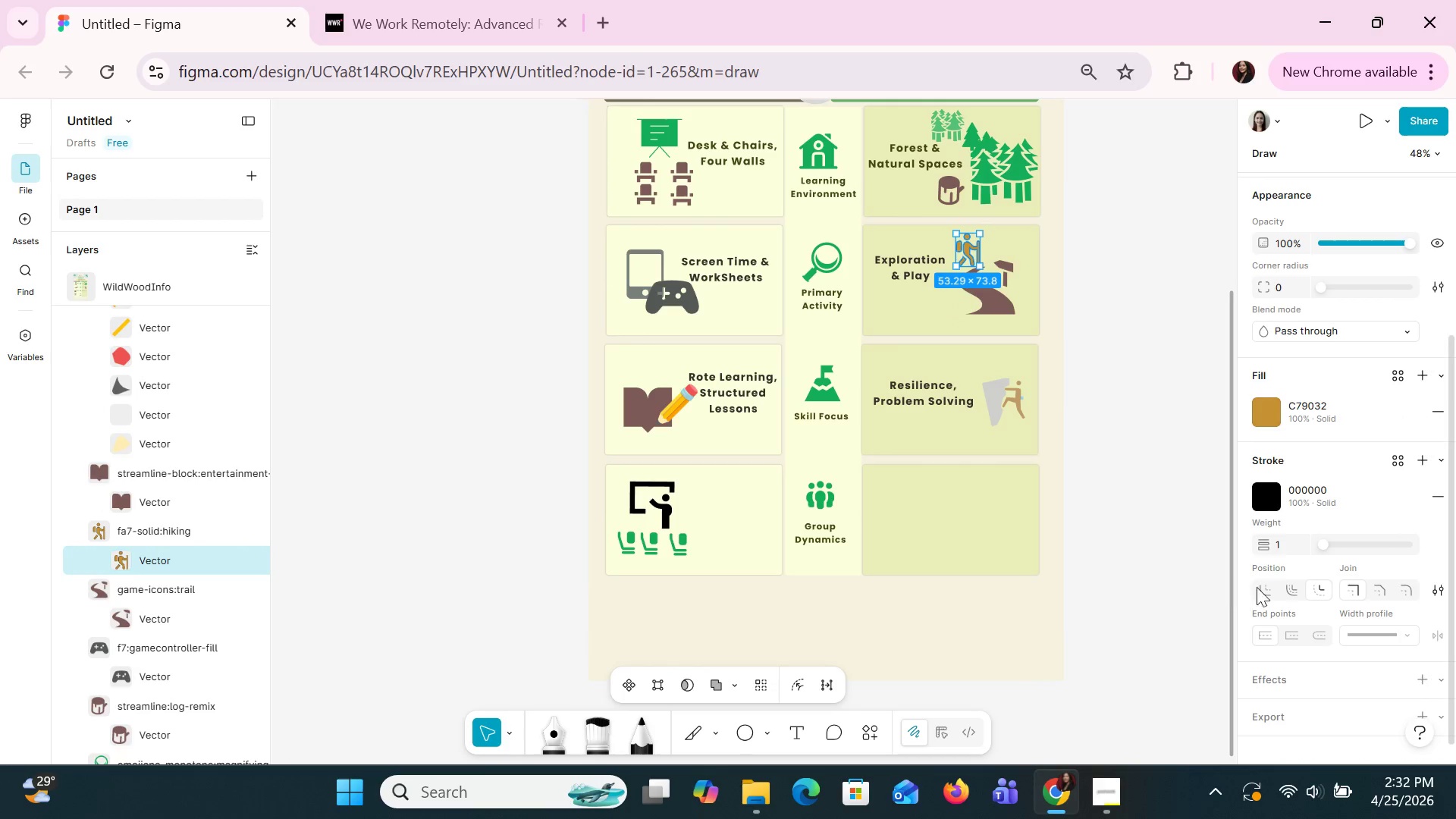 
left_click_drag(start_coordinate=[1273, 542], to_coordinate=[728, 431])
 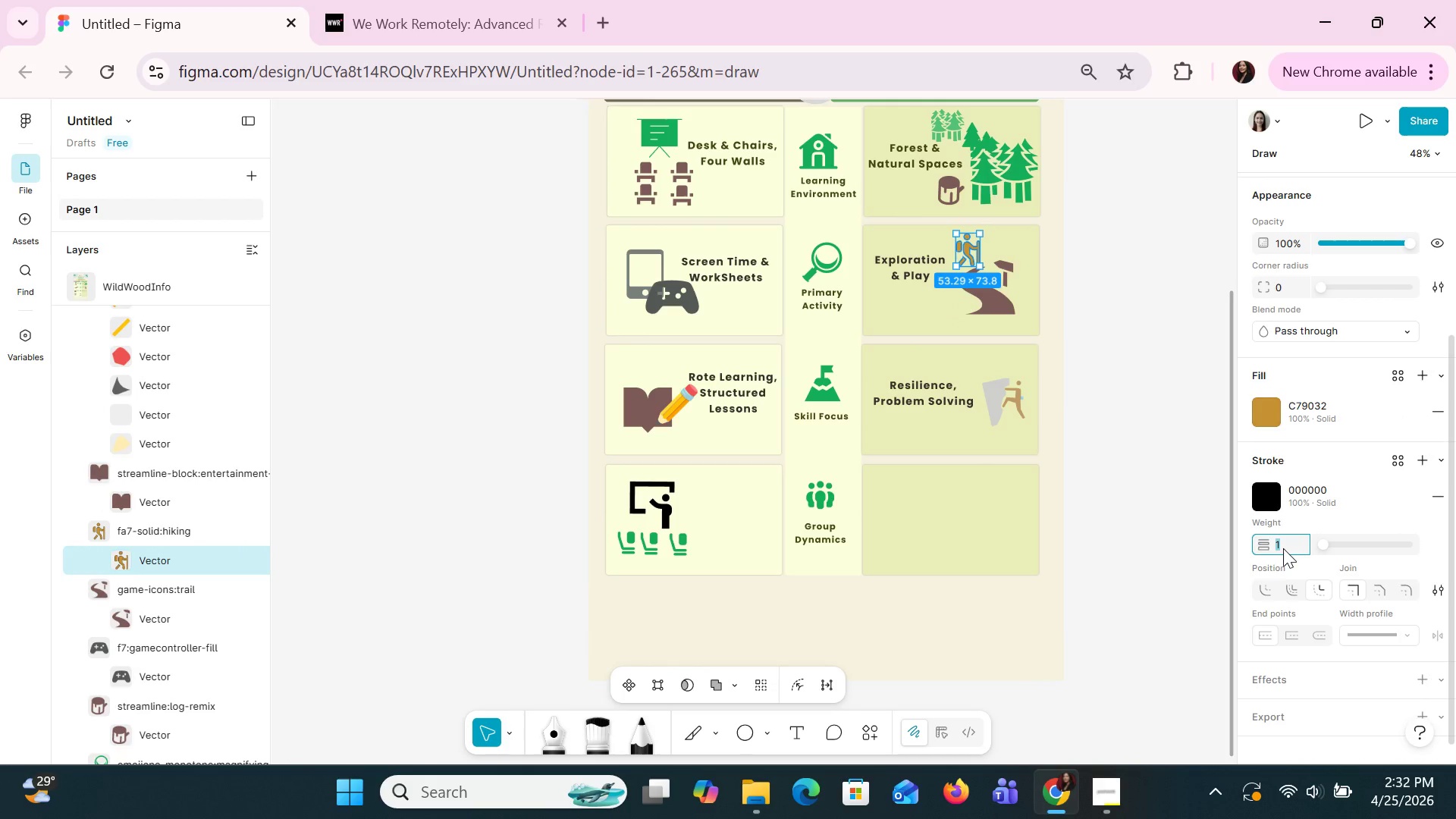 
key(0)
 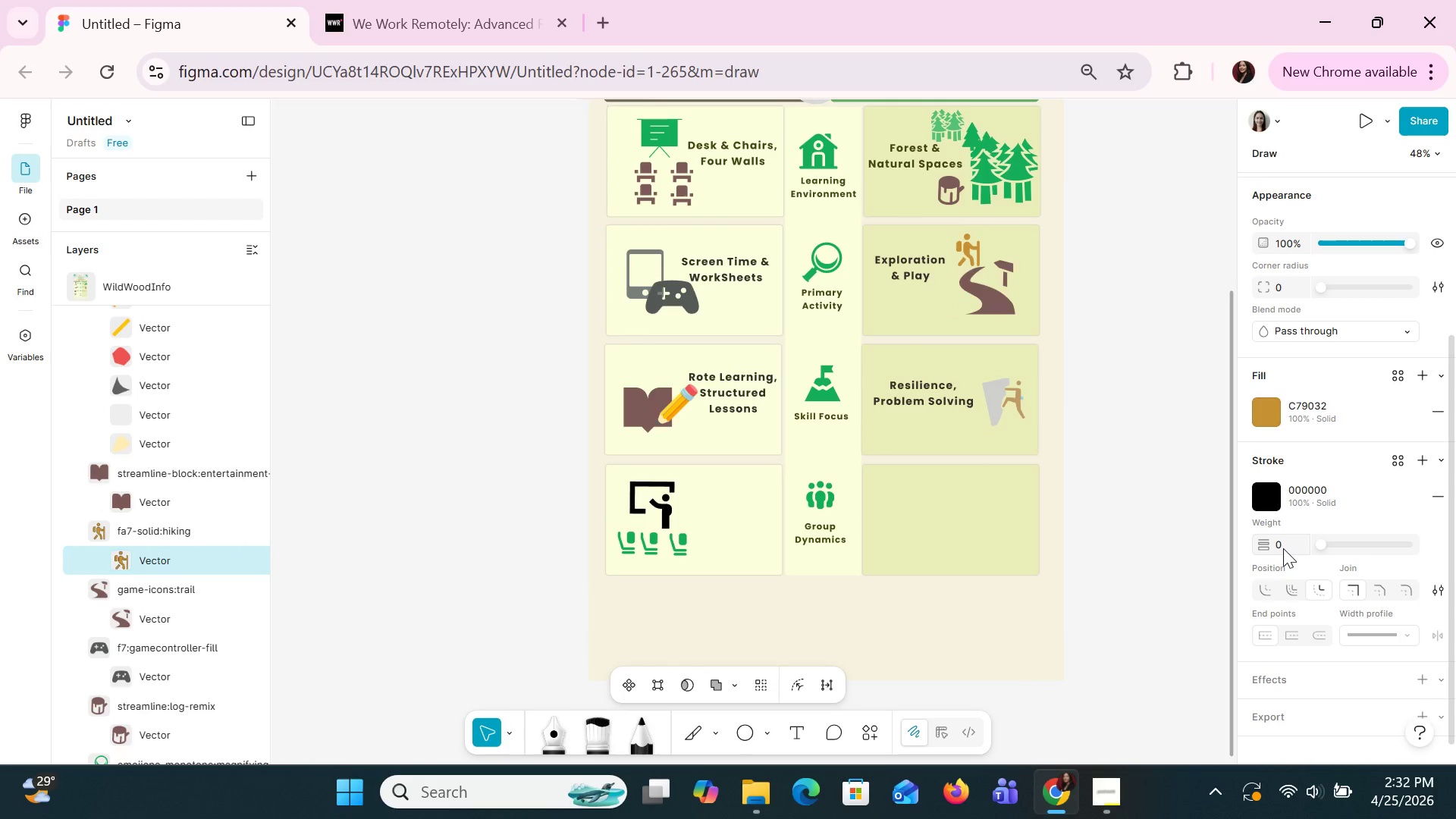 
key(Enter)
 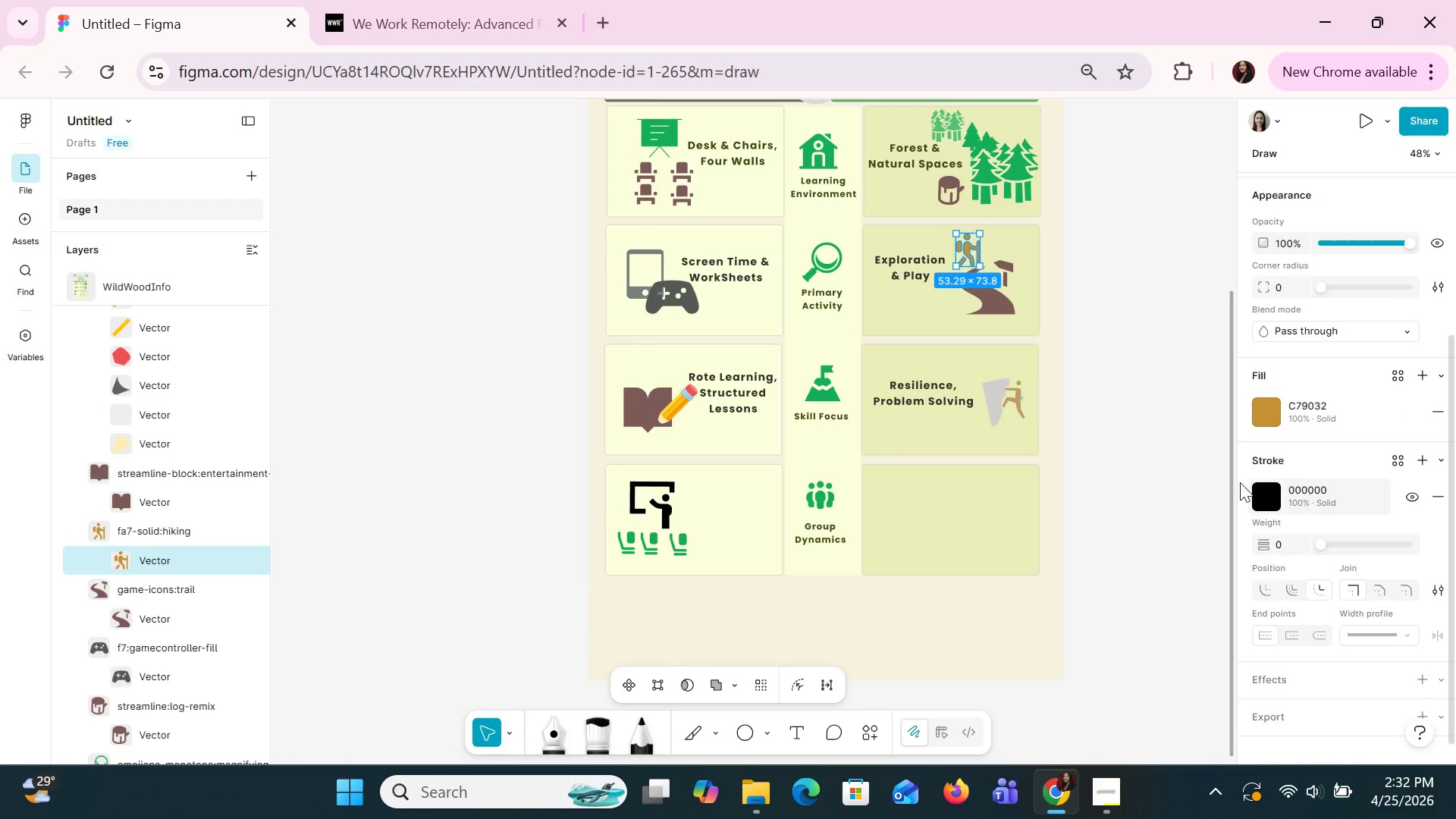 
left_click([1144, 452])
 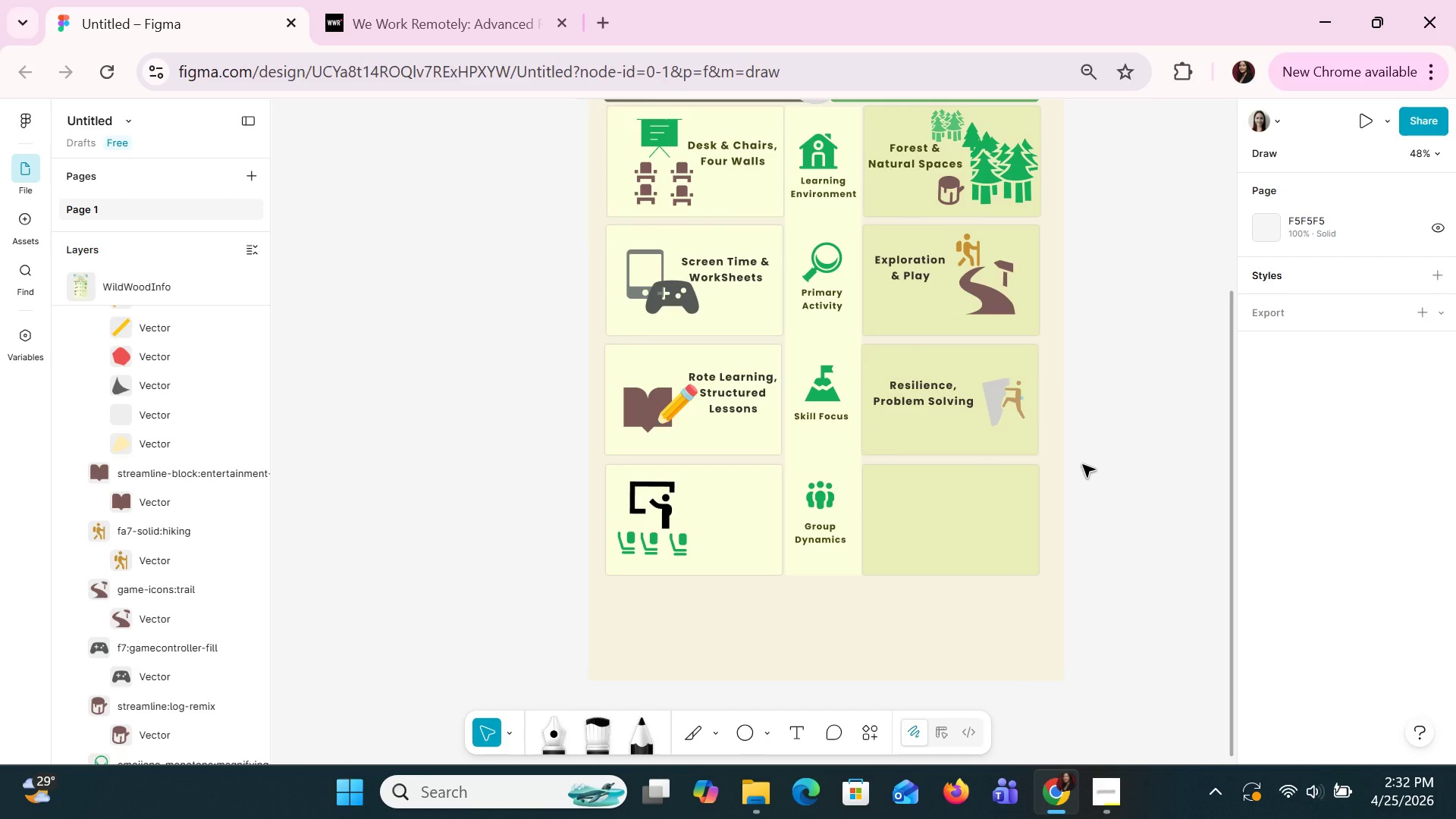 
wait(7.34)
 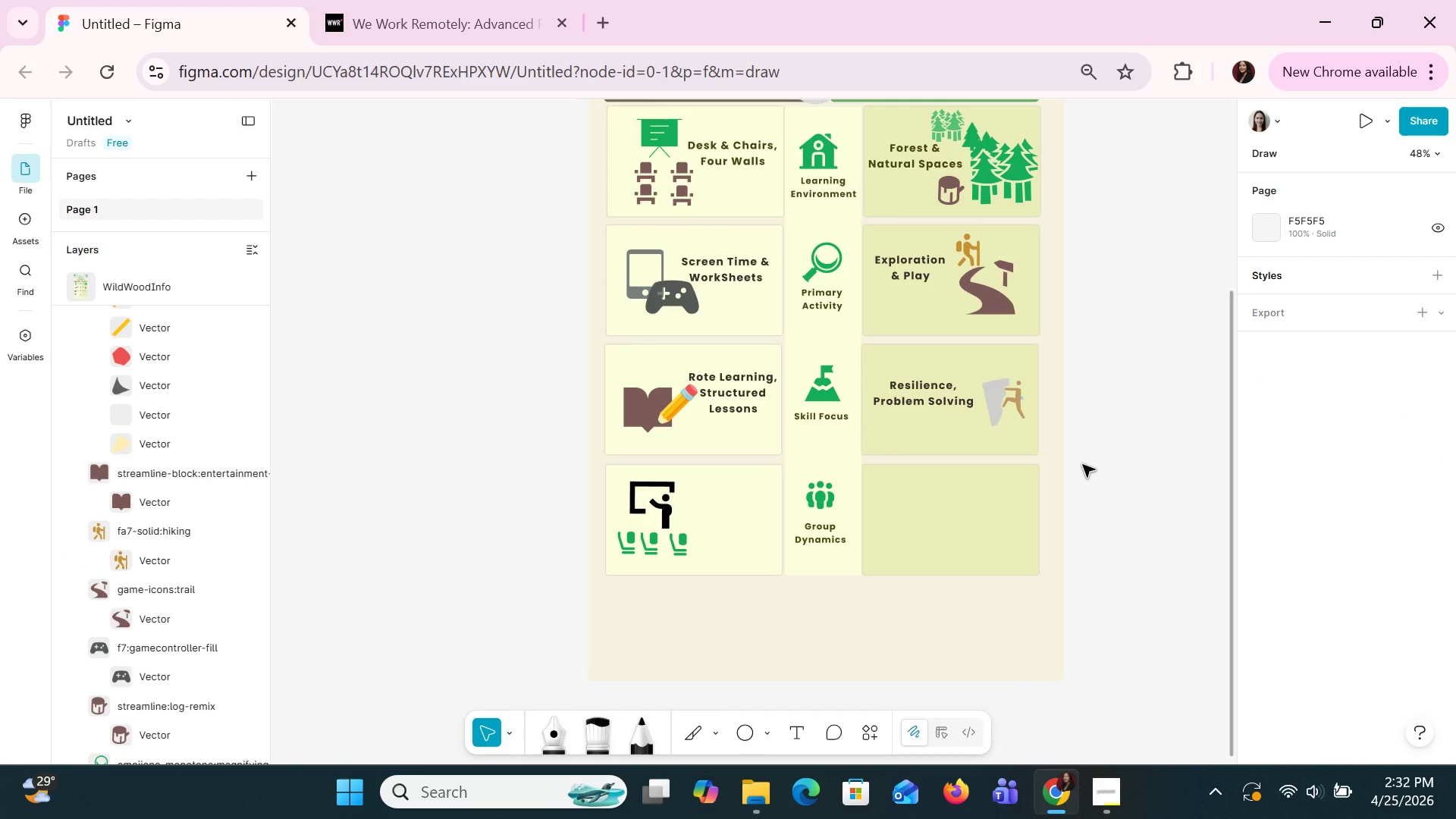 
left_click([686, 401])
 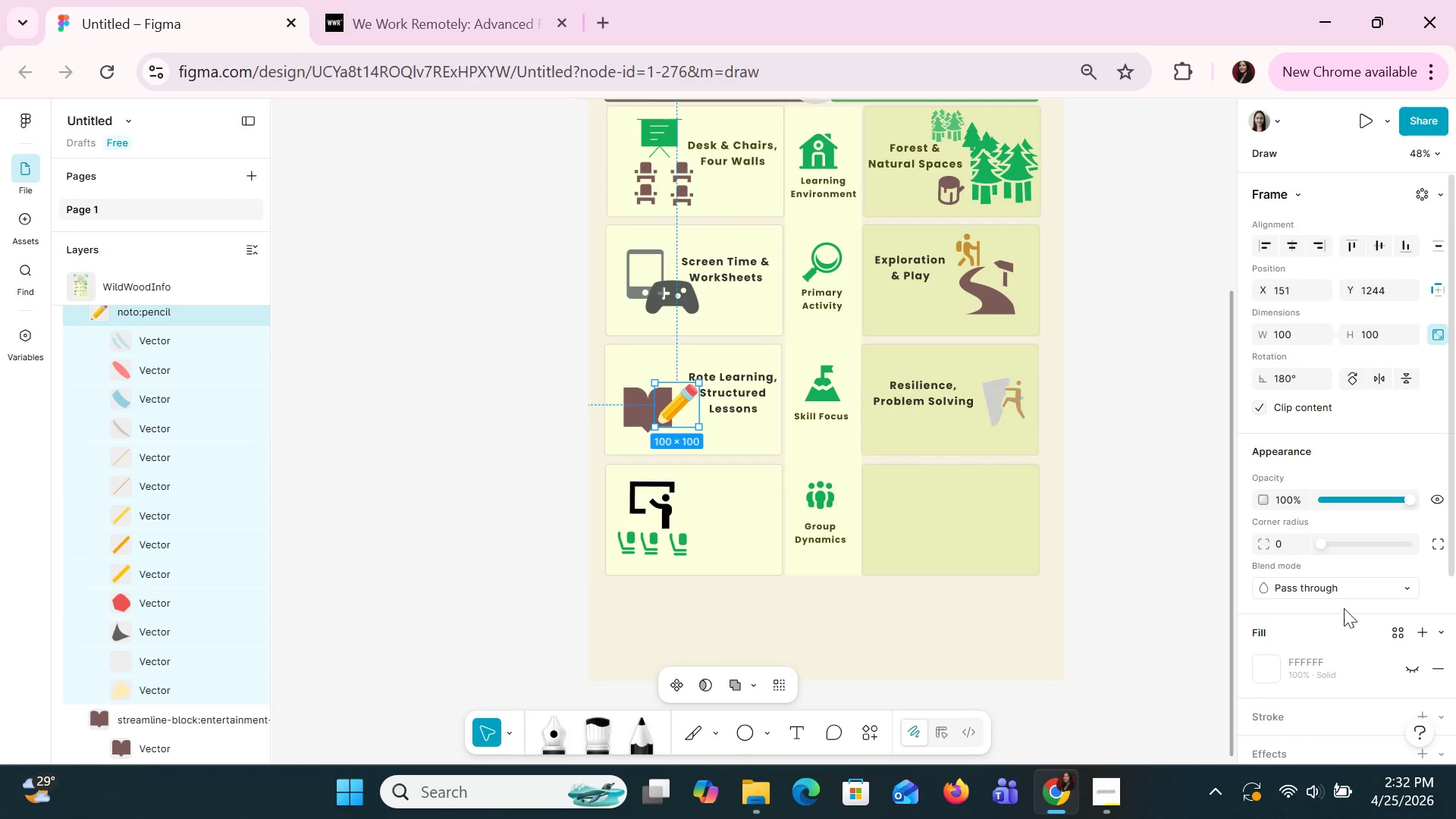 
scroll: coordinate [1354, 623], scroll_direction: down, amount: 3.0
 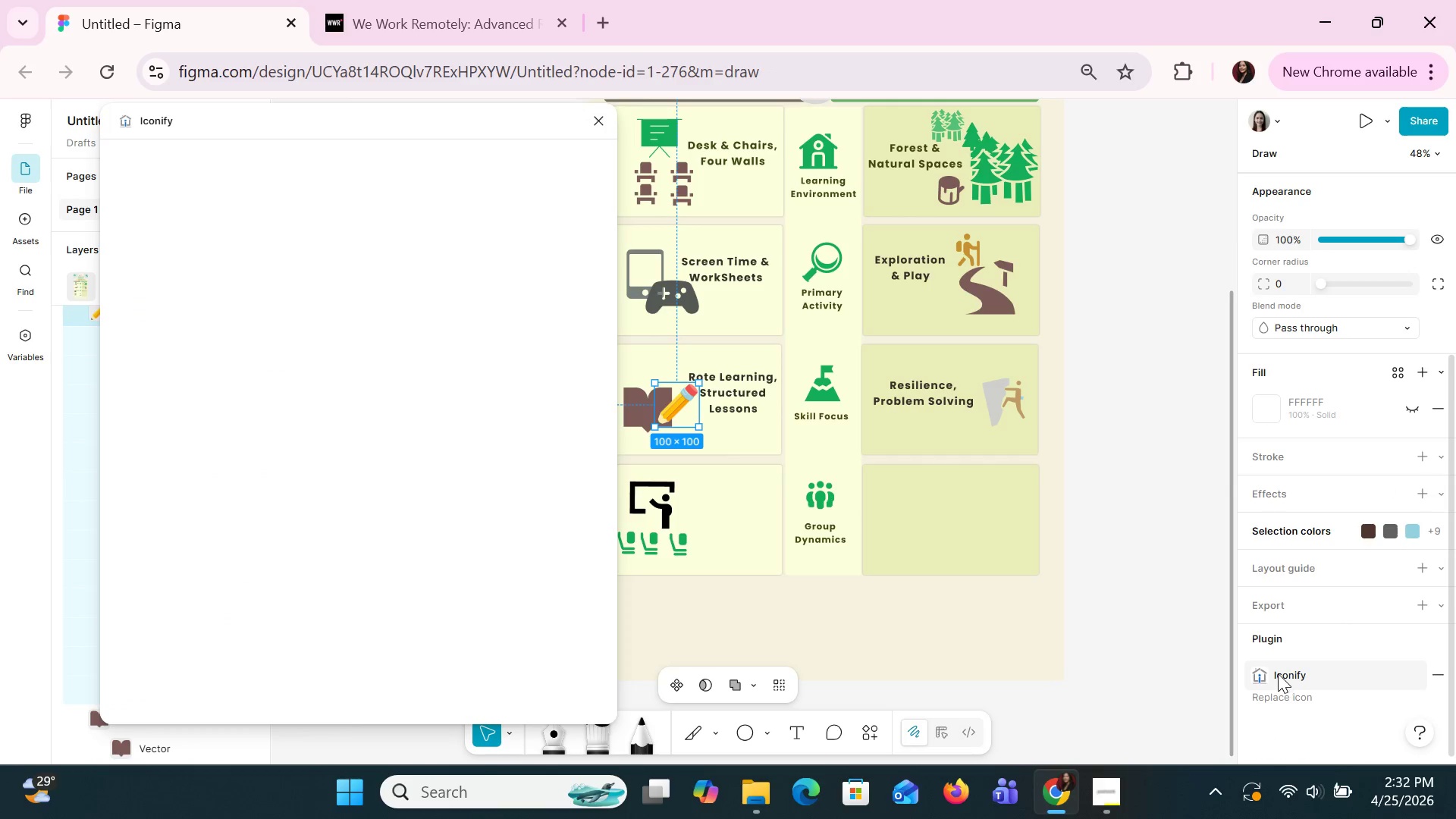 
mouse_move([172, 416])
 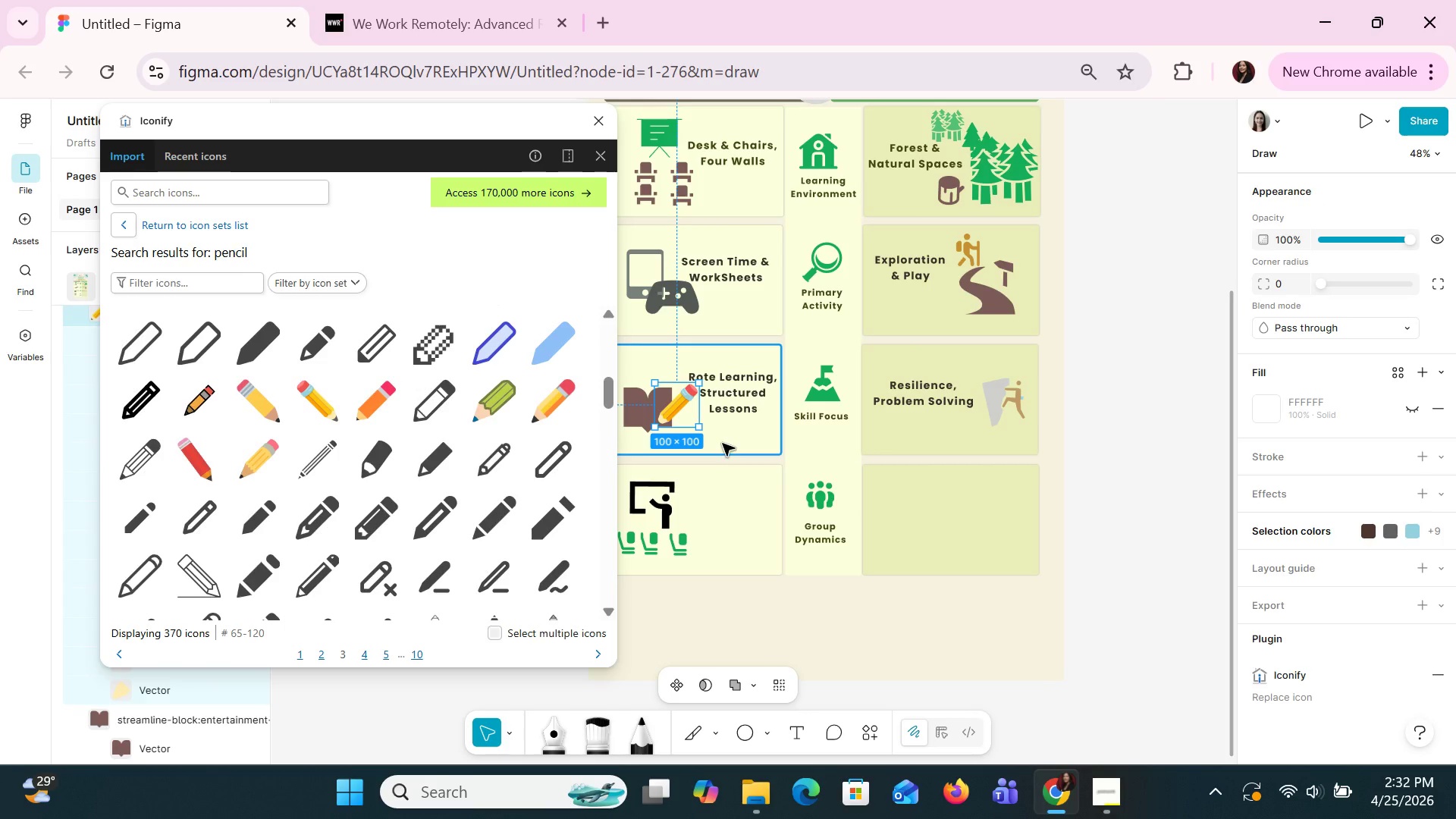 
scroll: coordinate [339, 484], scroll_direction: down, amount: 2.0
 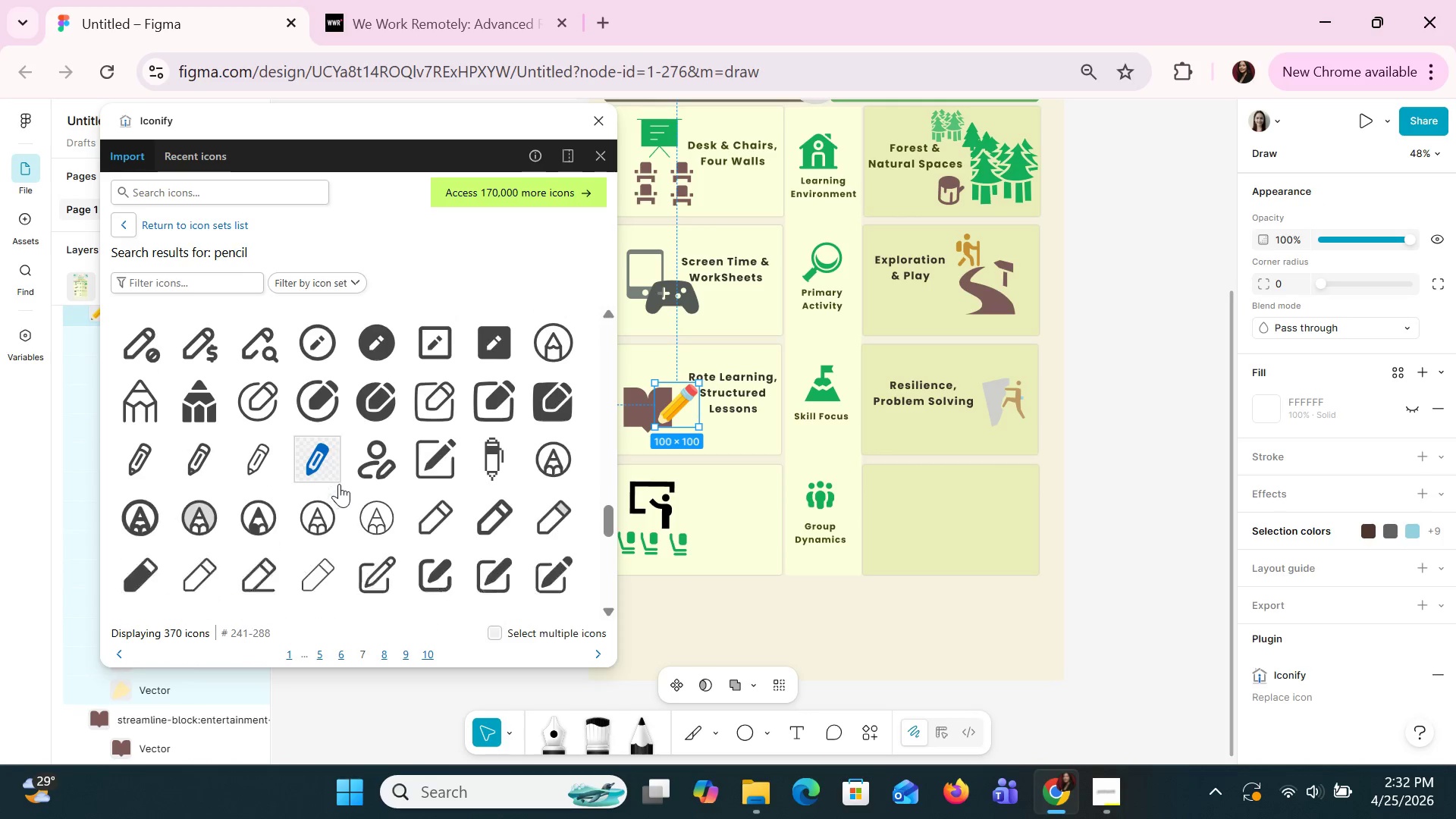 
scroll: coordinate [339, 484], scroll_direction: up, amount: 4.0
 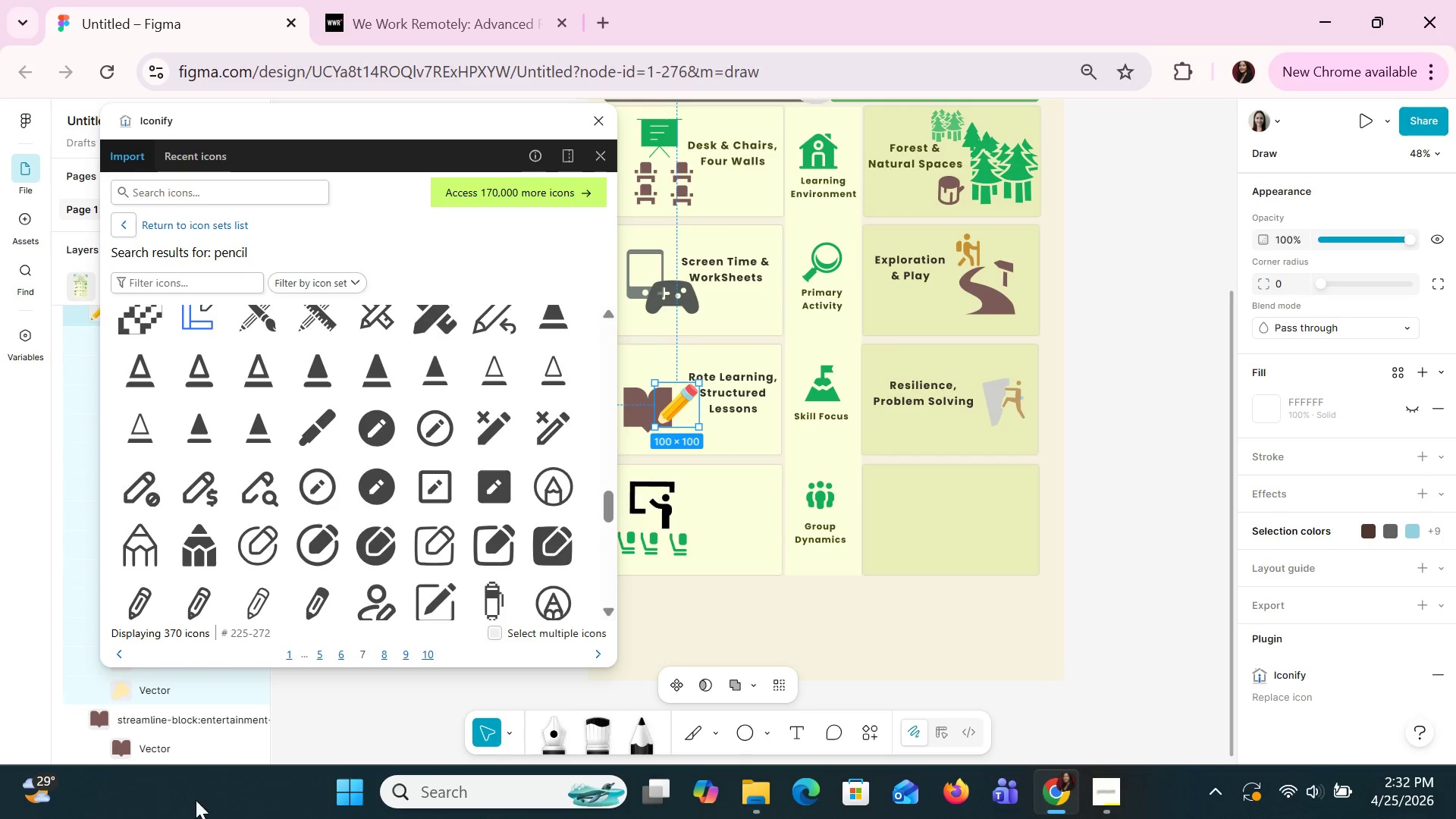 
scroll: coordinate [488, 423], scroll_direction: down, amount: 12.0
 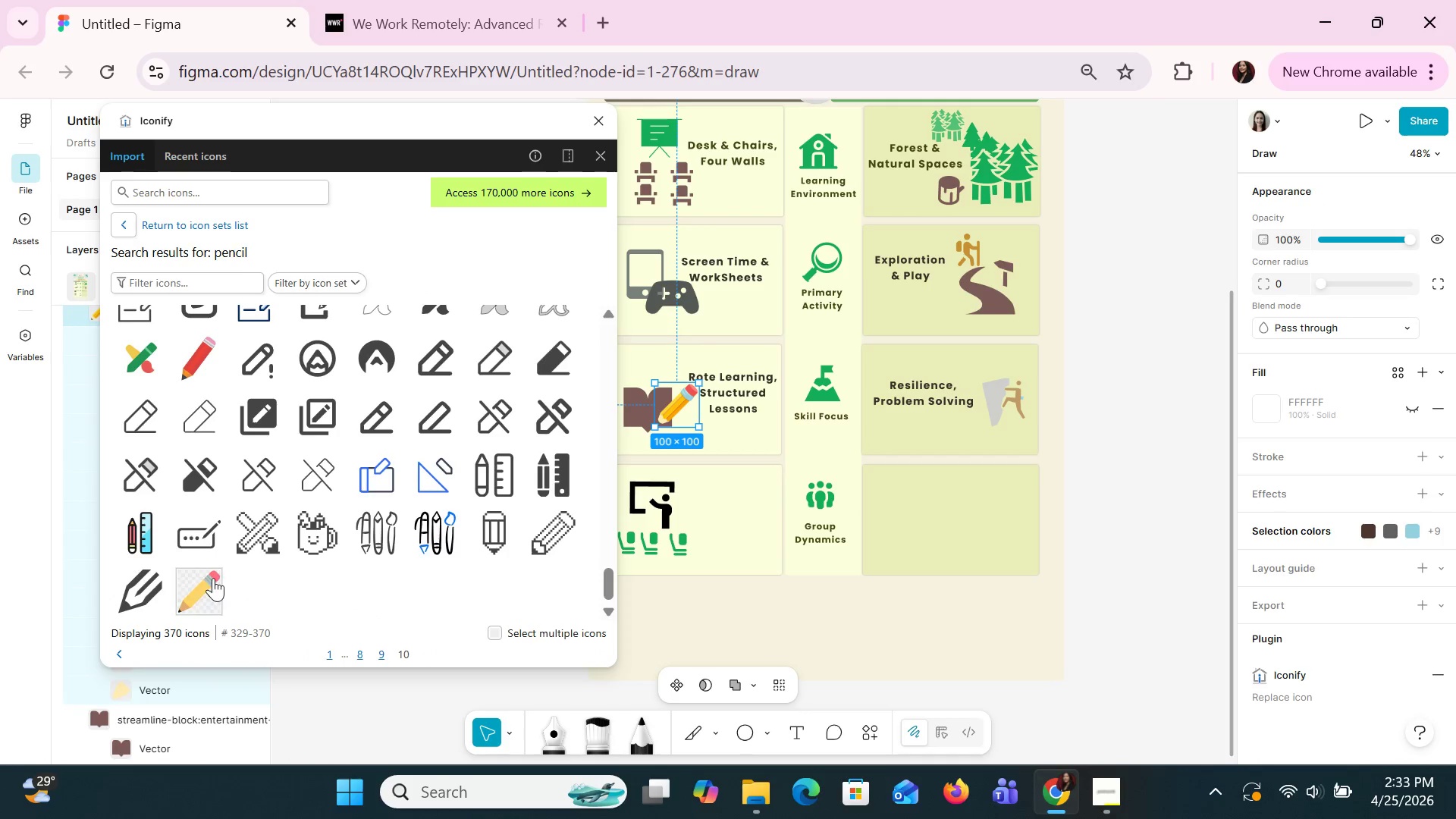 
left_click([210, 585])
 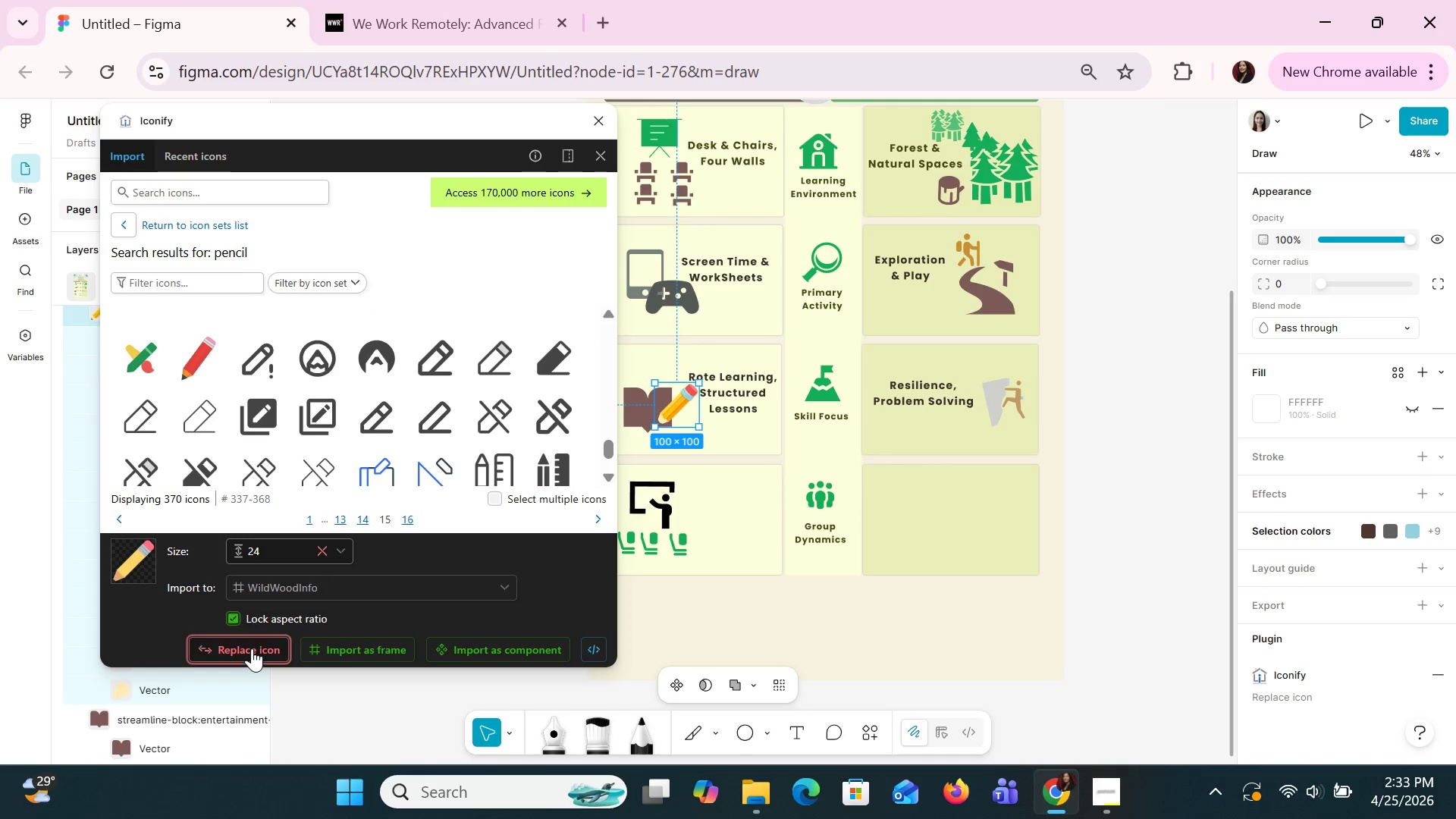 
left_click([252, 648])
 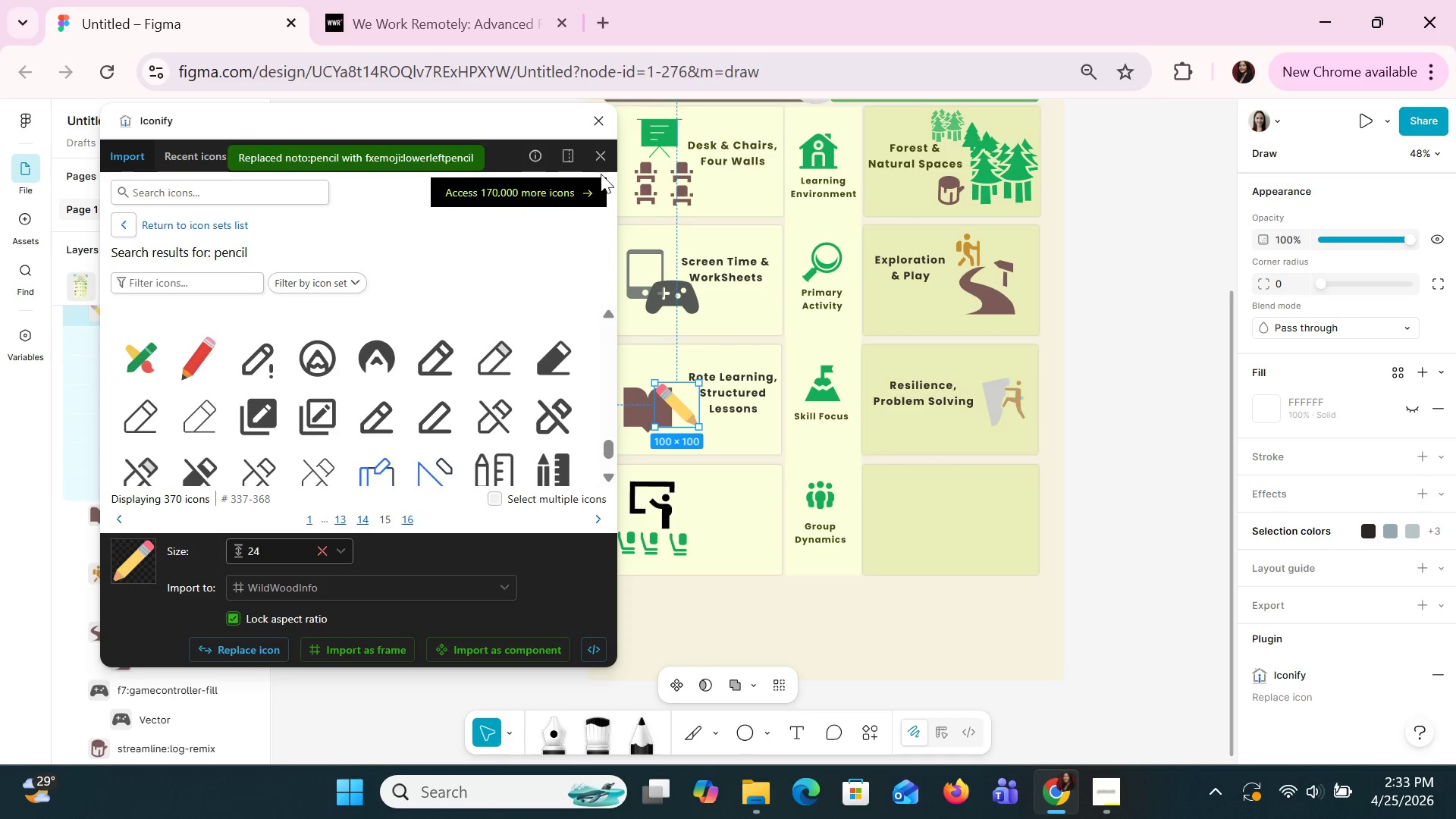 
left_click([603, 119])
 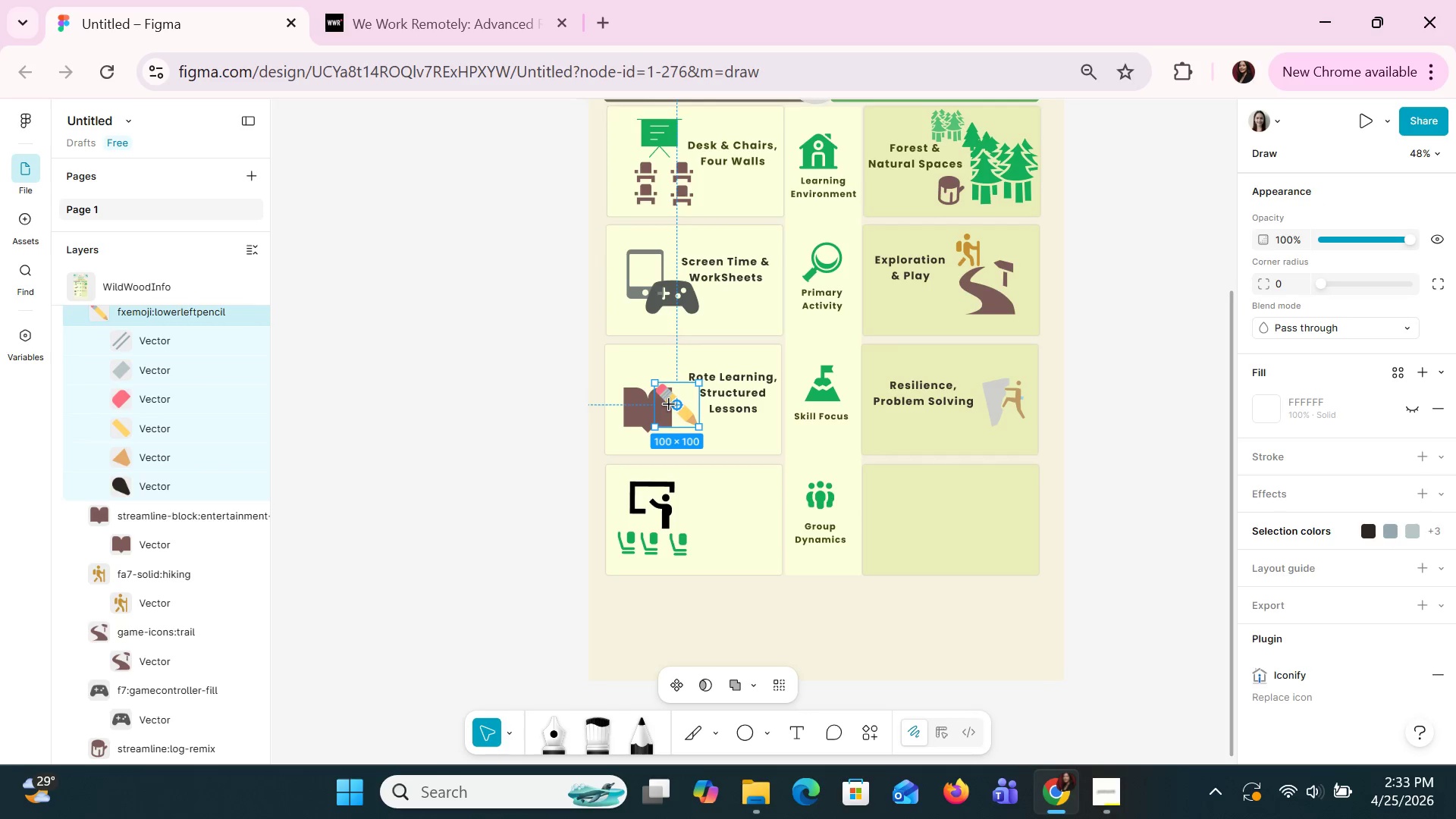 
right_click([682, 422])
 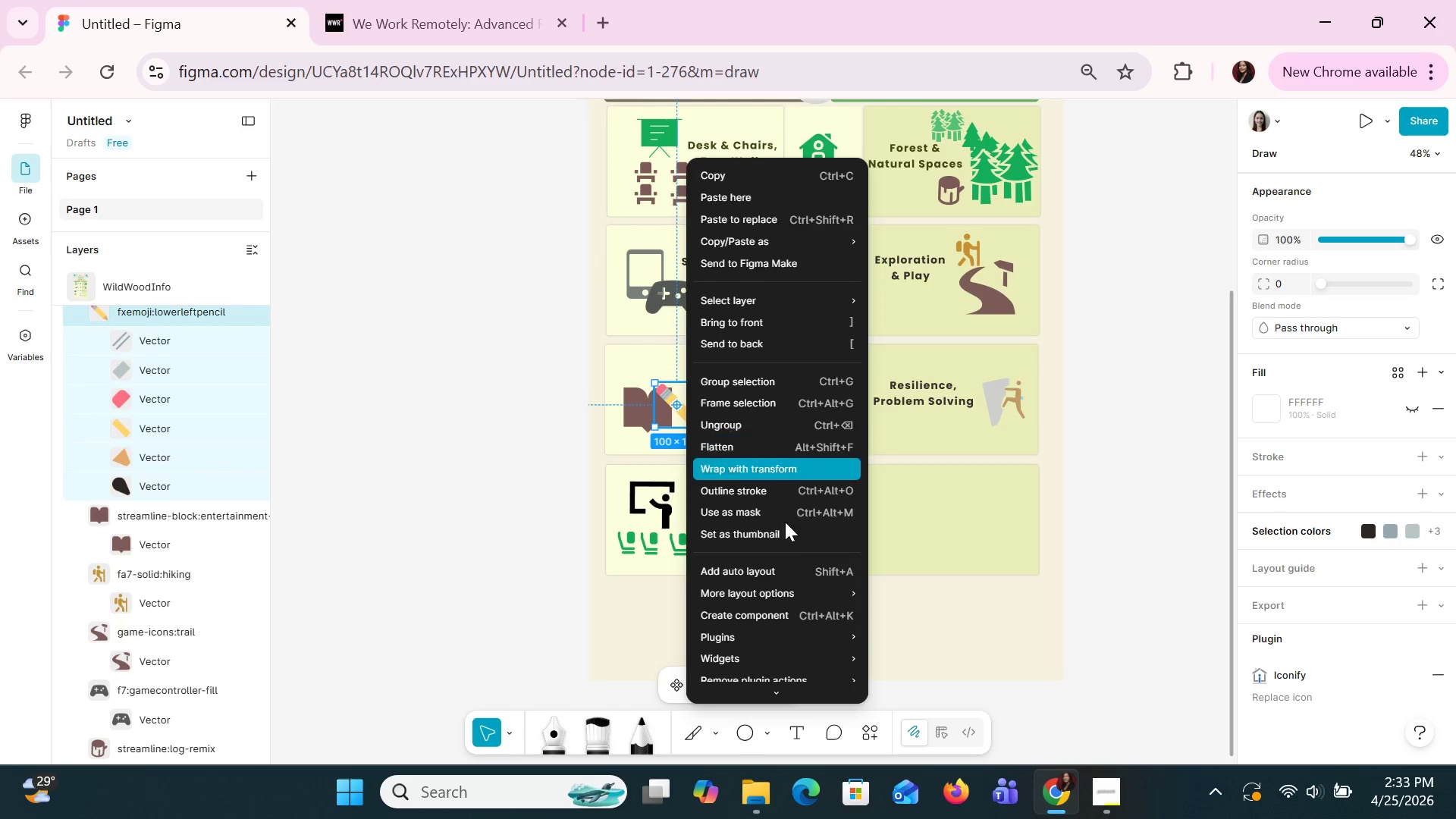 
scroll: coordinate [784, 554], scroll_direction: down, amount: 7.0
 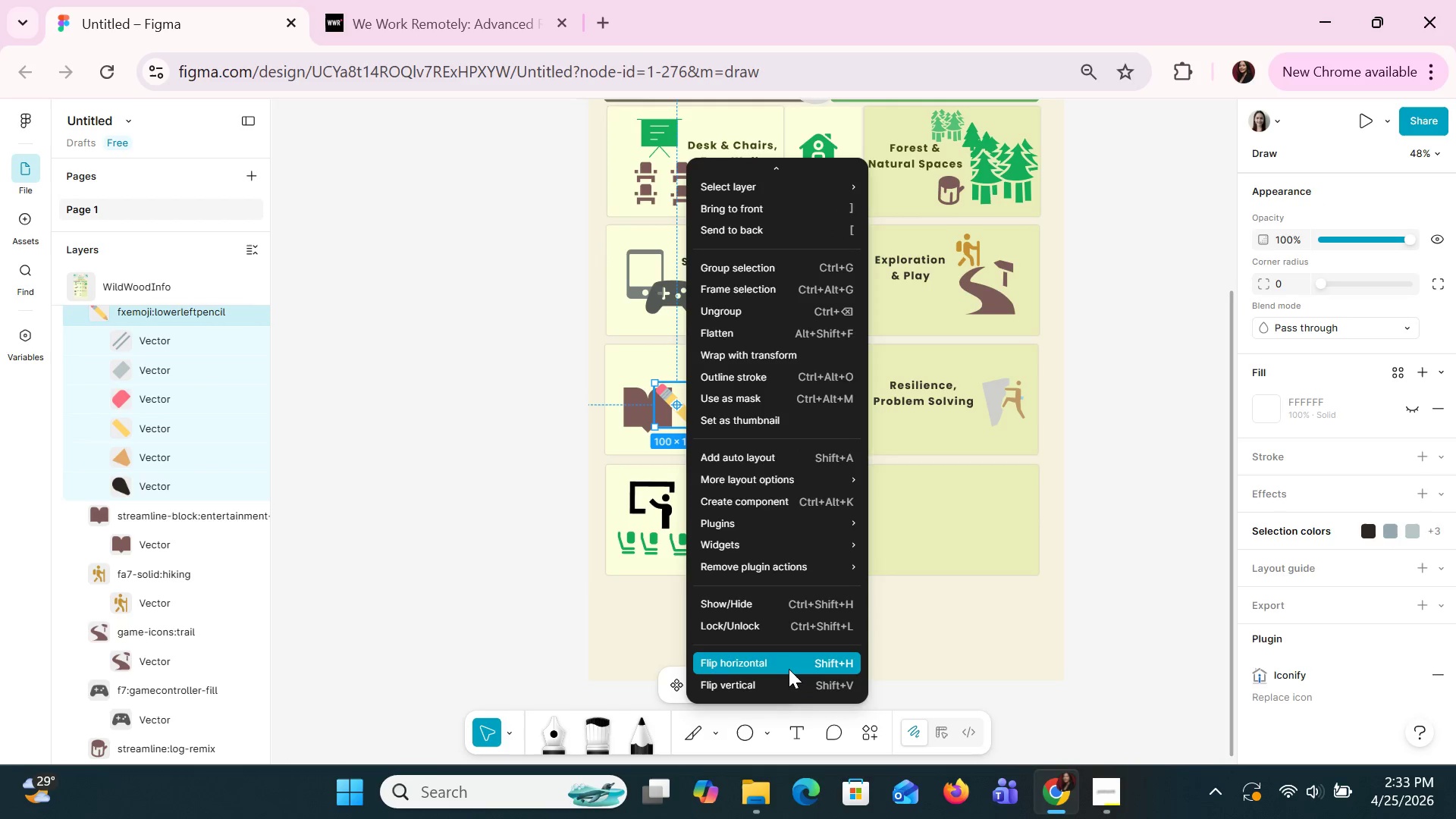 
left_click([783, 666])
 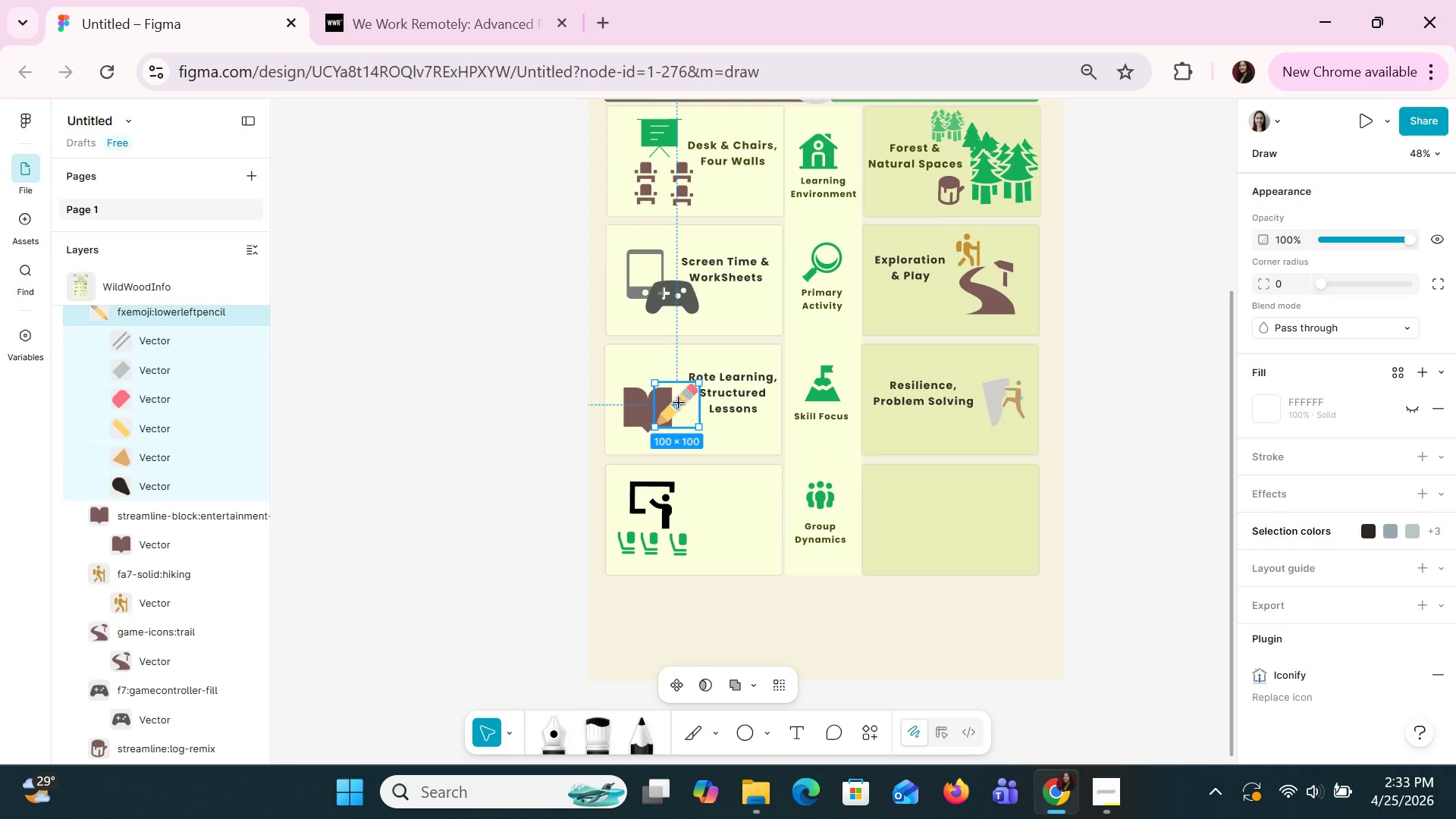 
mouse_move([733, 448])
 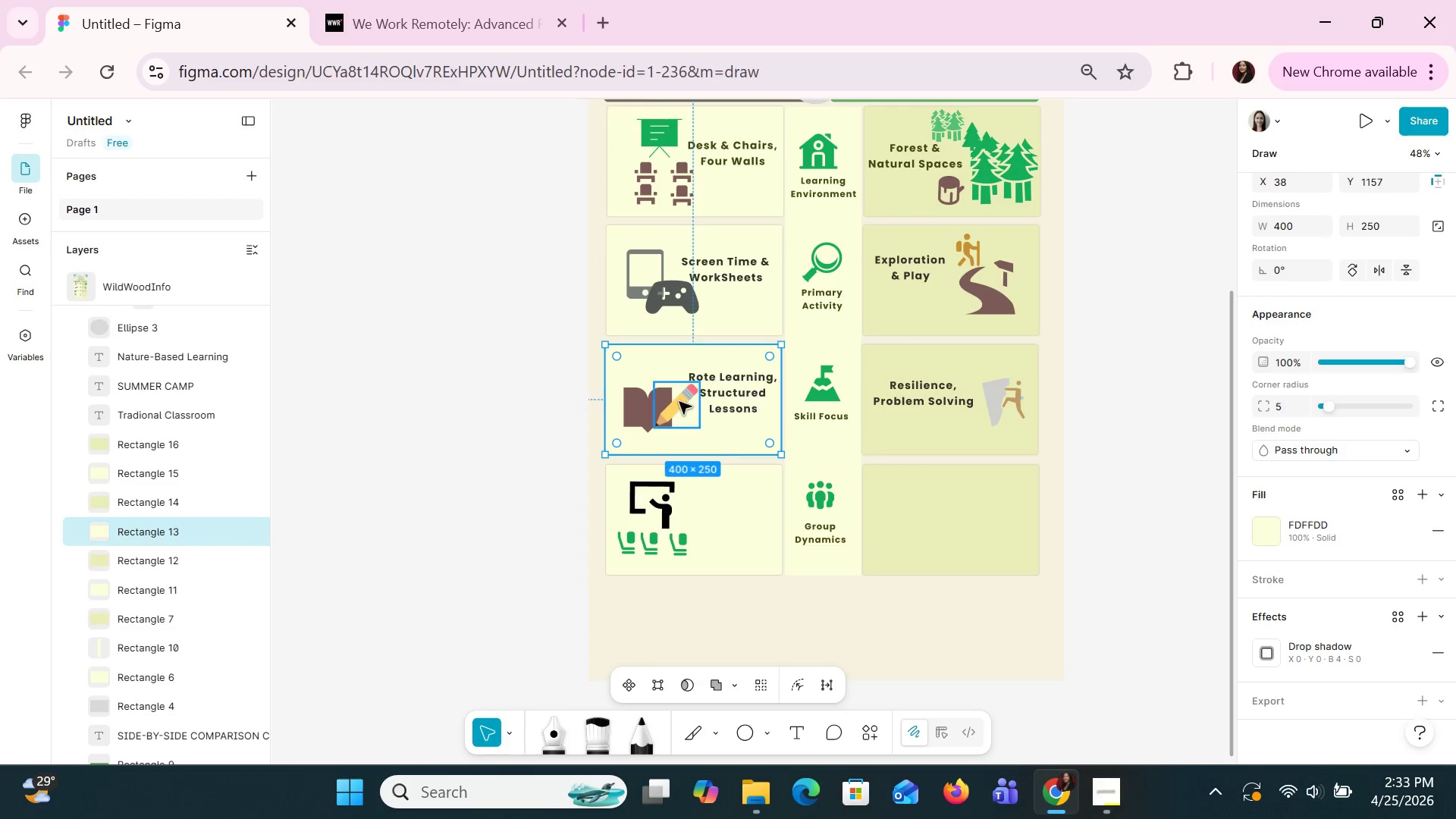 
left_click([677, 401])
 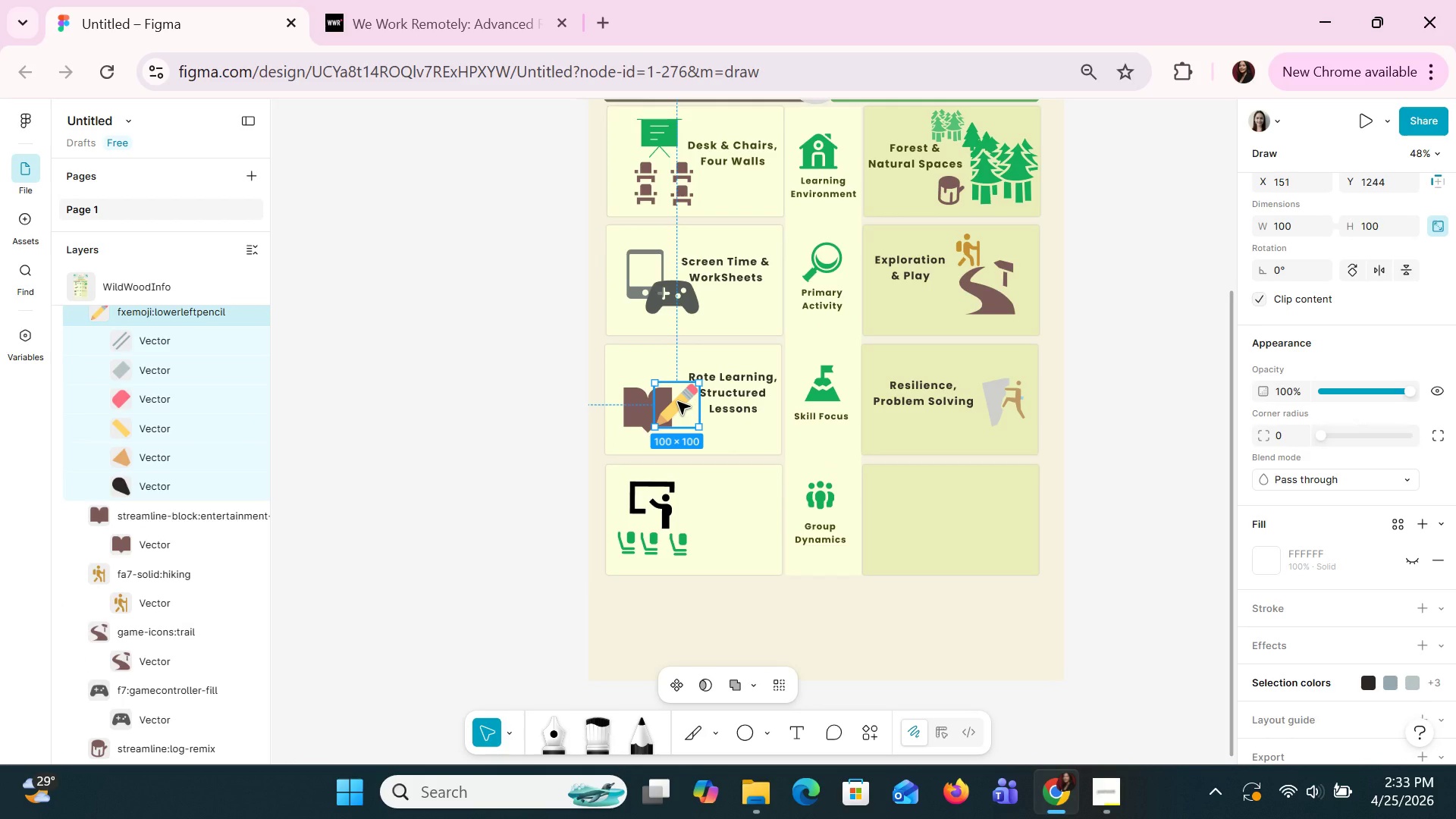 
key(ArrowUp)
 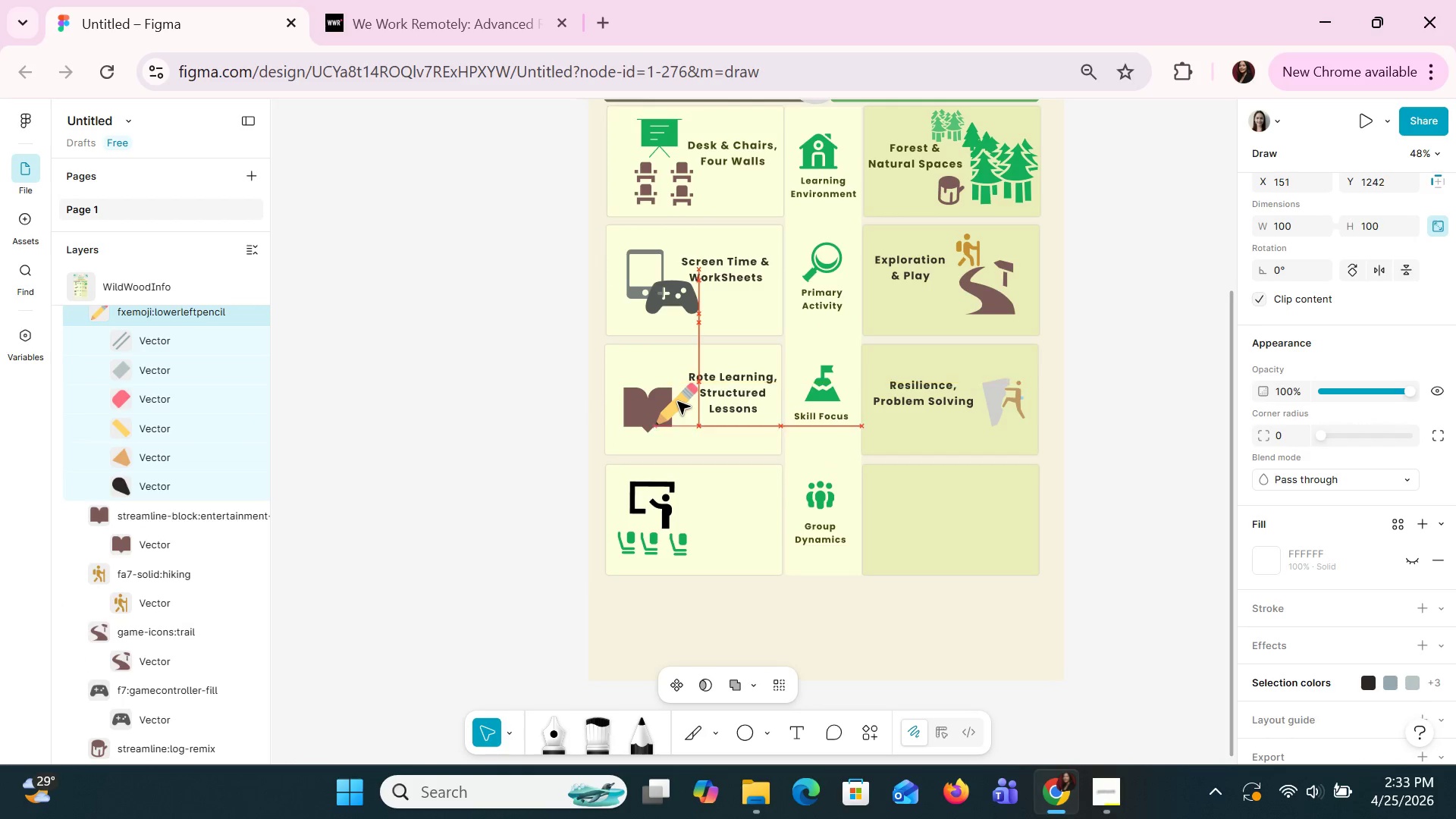 
key(ArrowUp)
 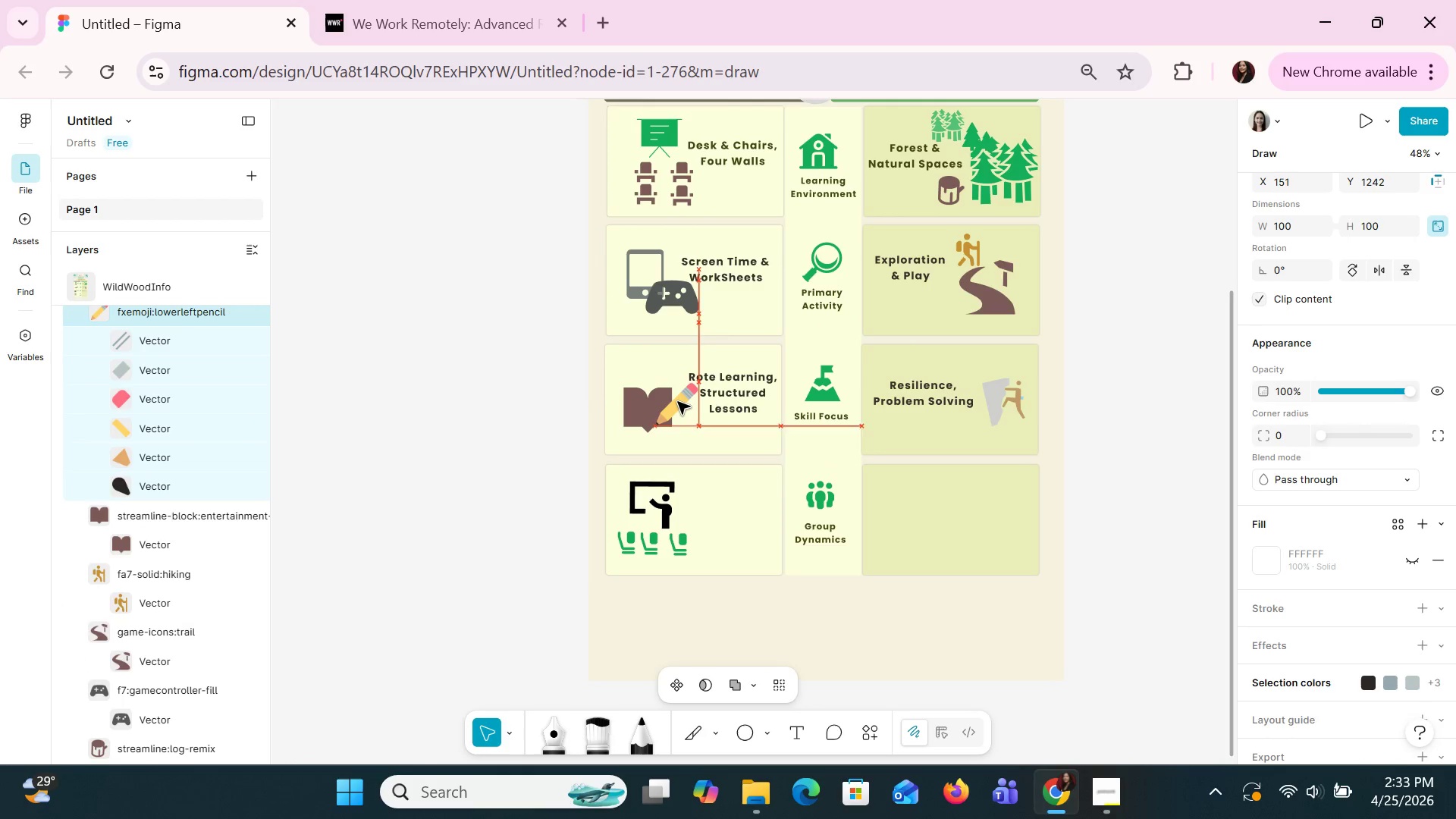 
key(ArrowUp)
 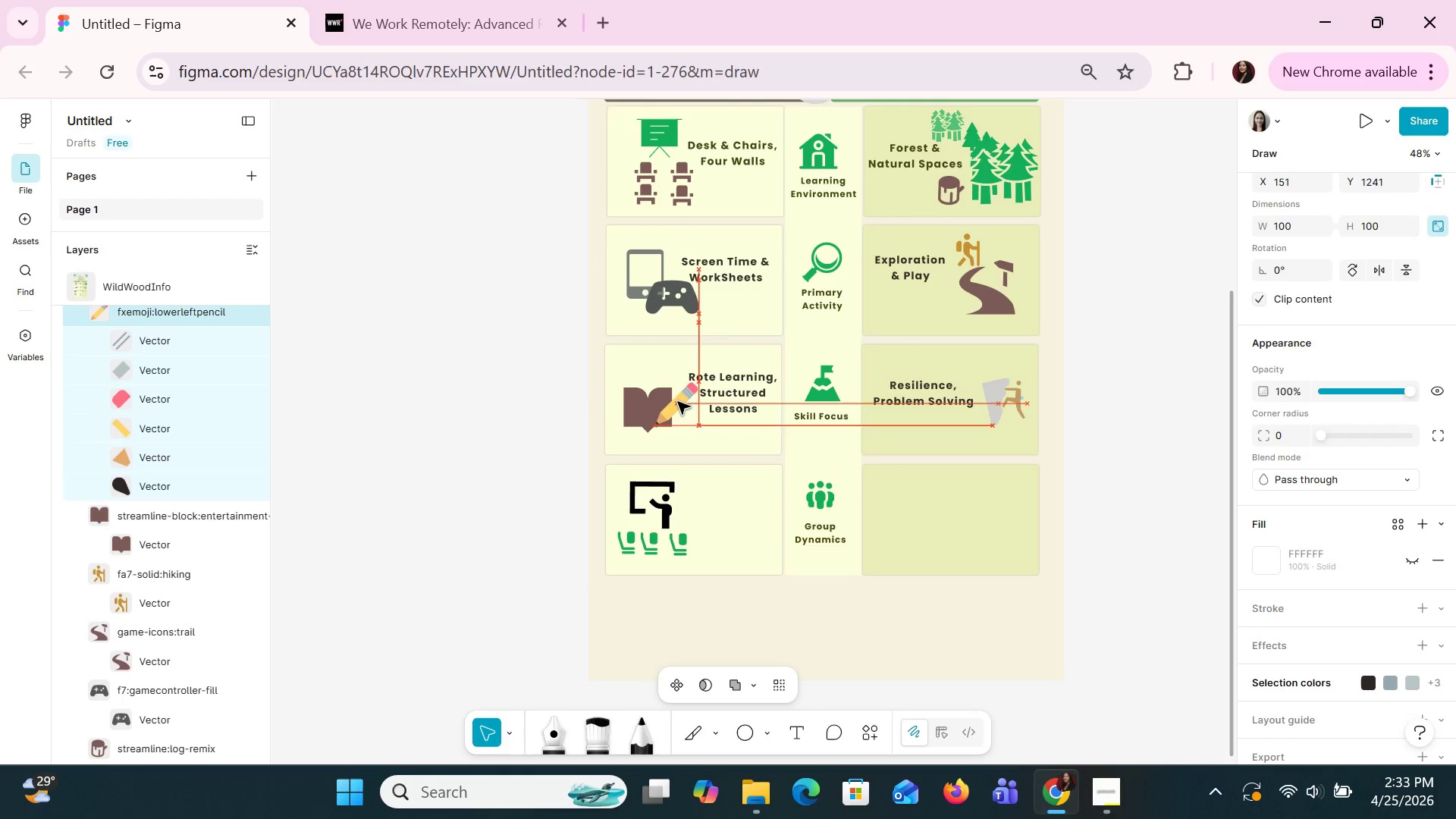 
key(ArrowUp)
 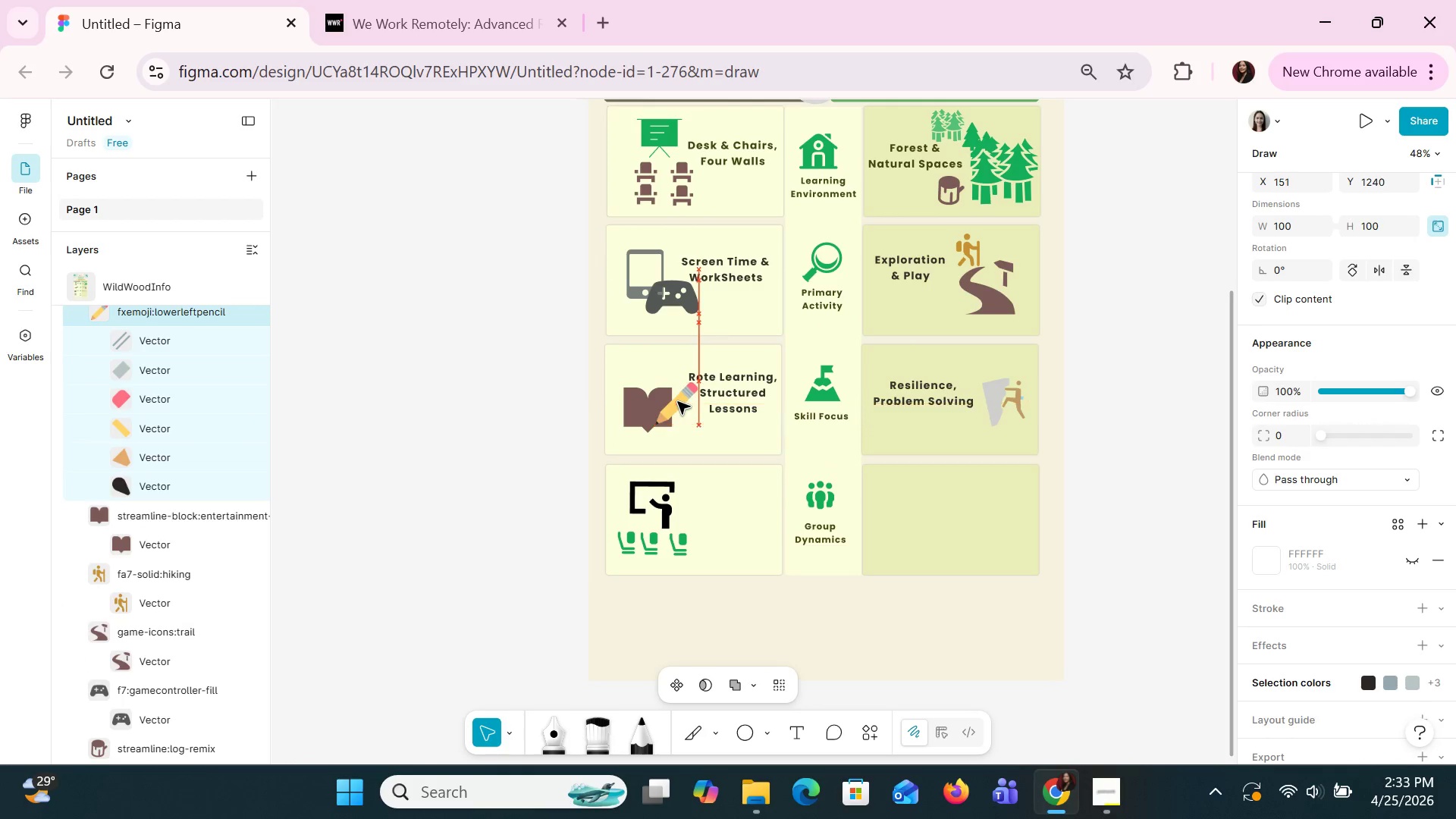 
key(ArrowUp)
 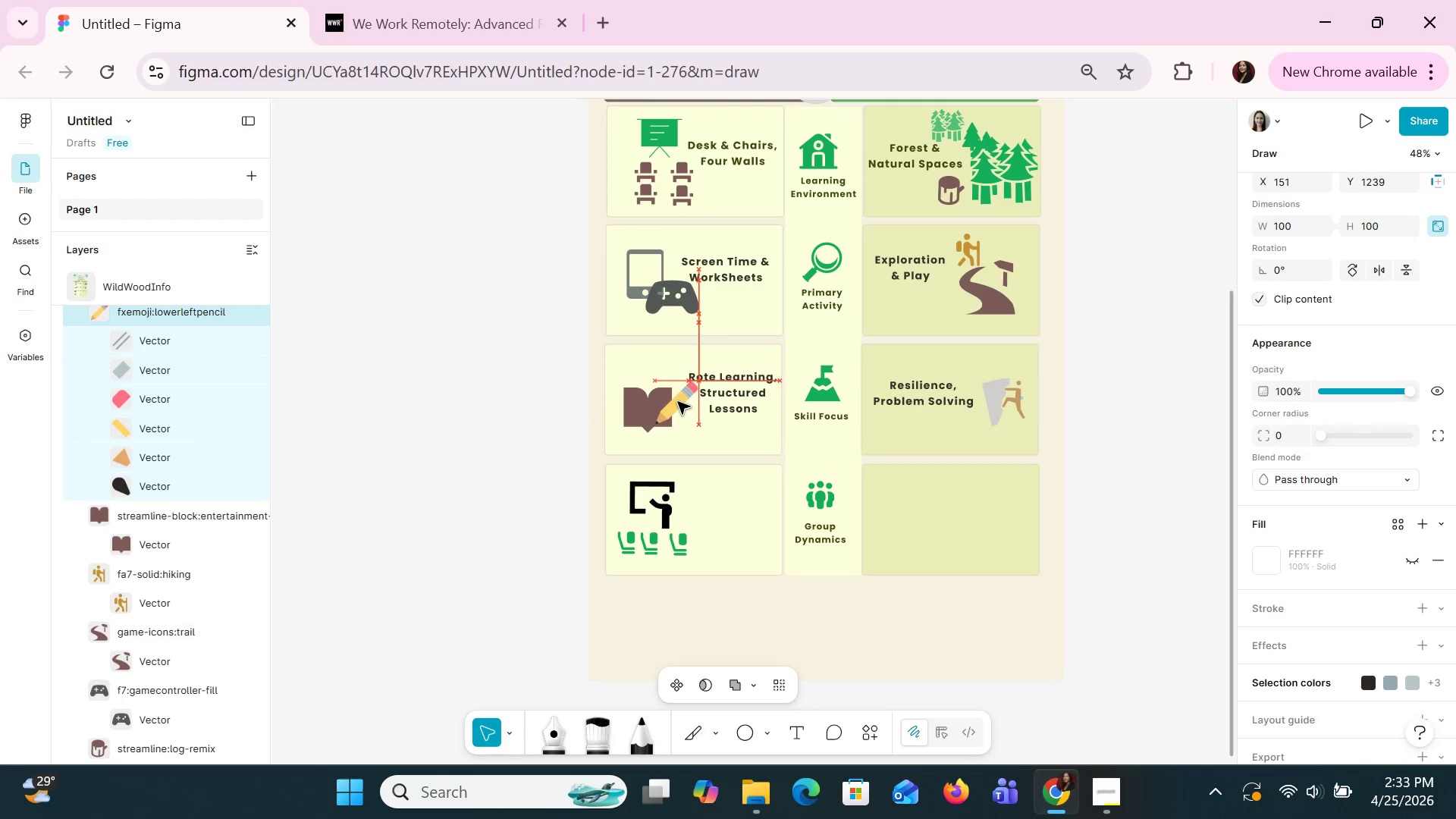 
key(ArrowUp)
 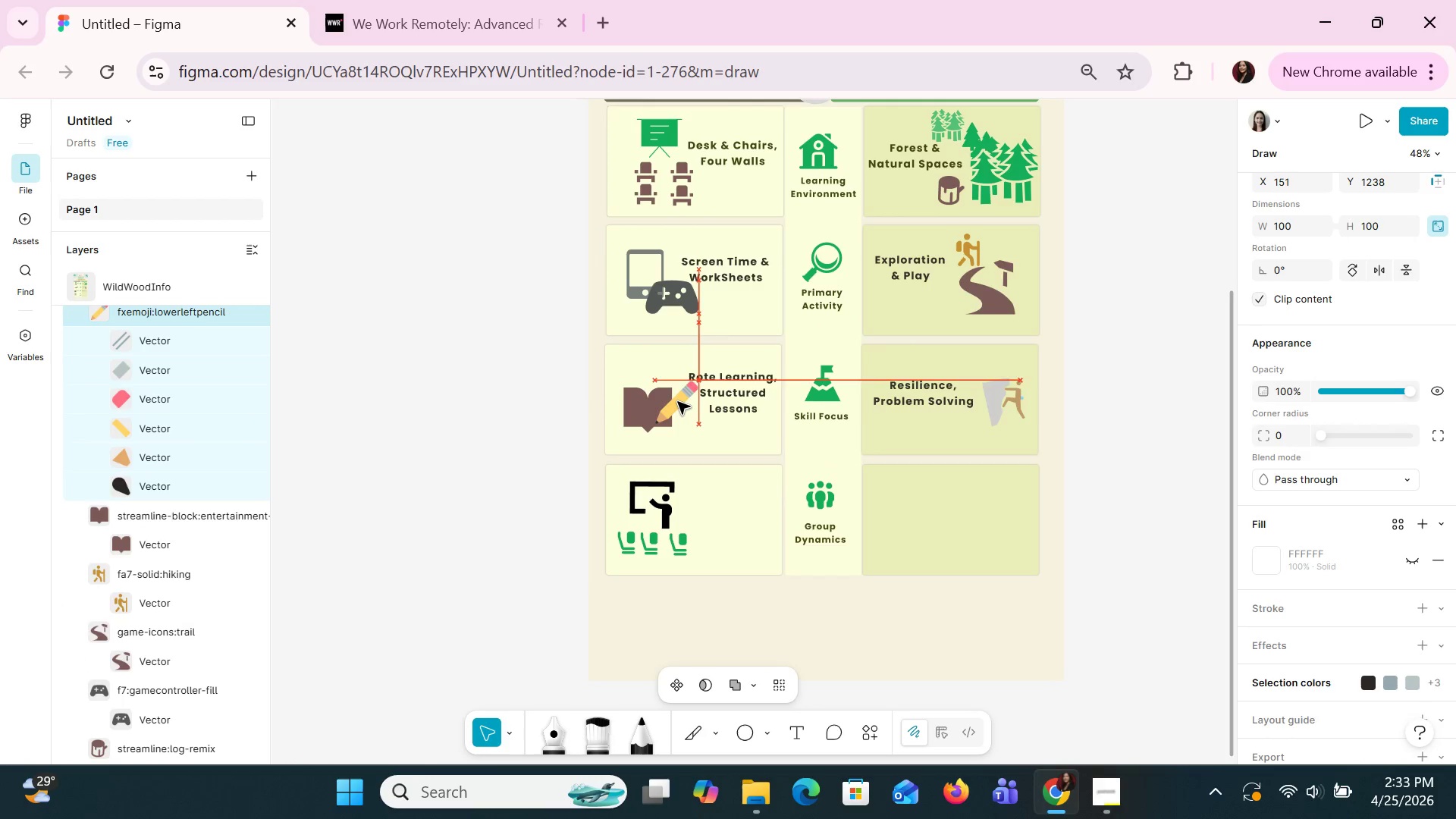 
key(ArrowUp)
 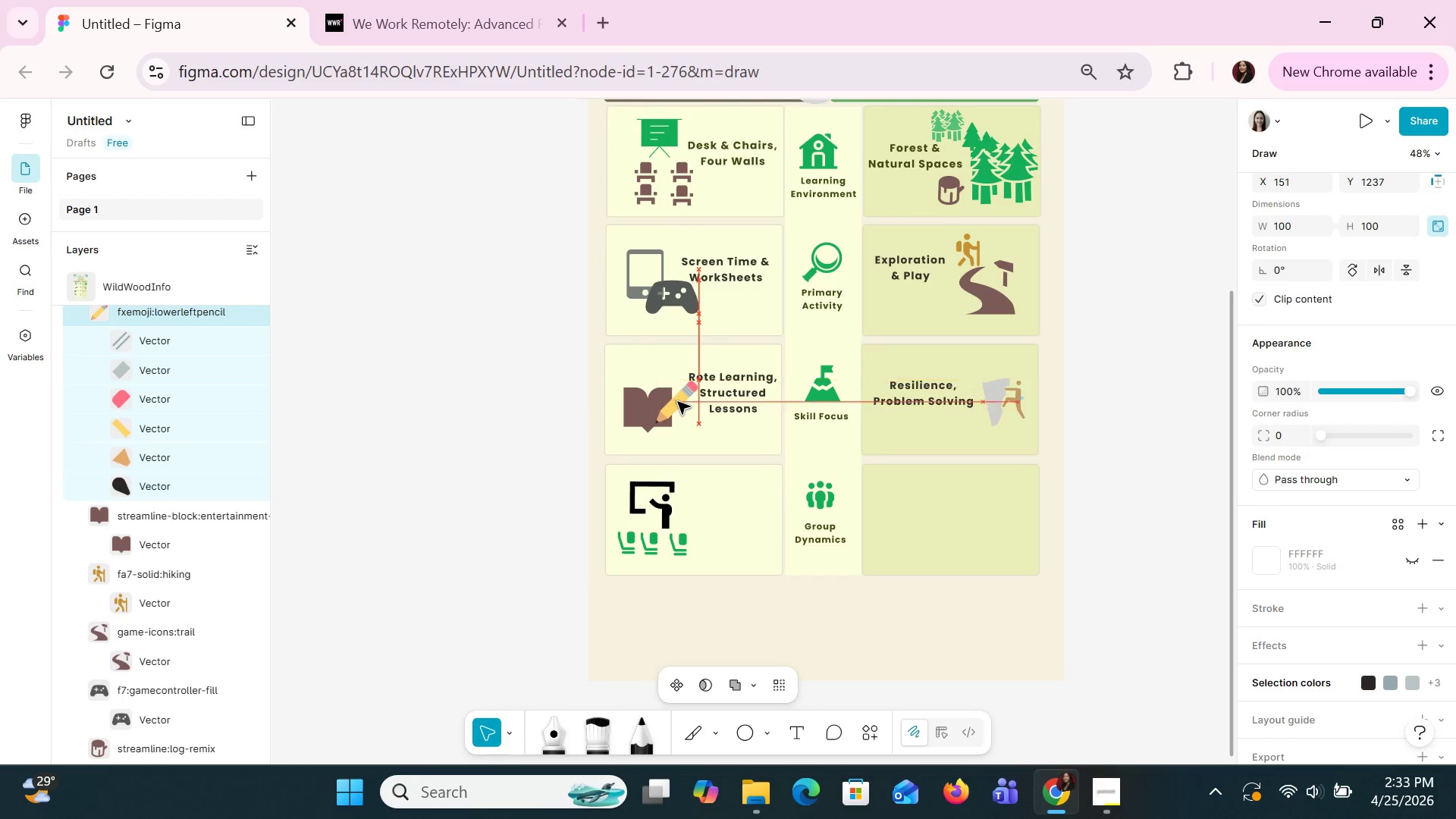 
key(ArrowUp)
 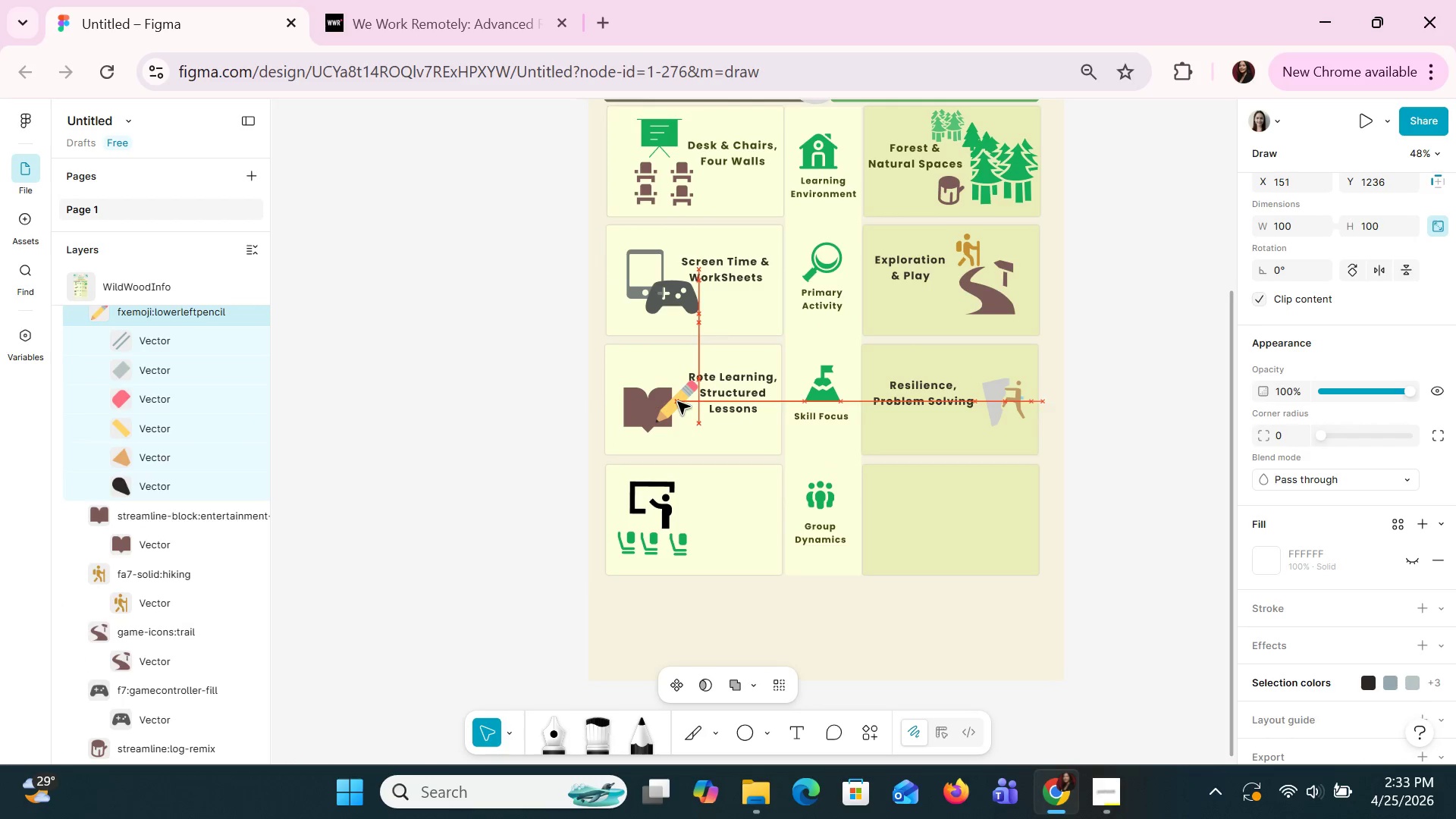 
key(ArrowUp)
 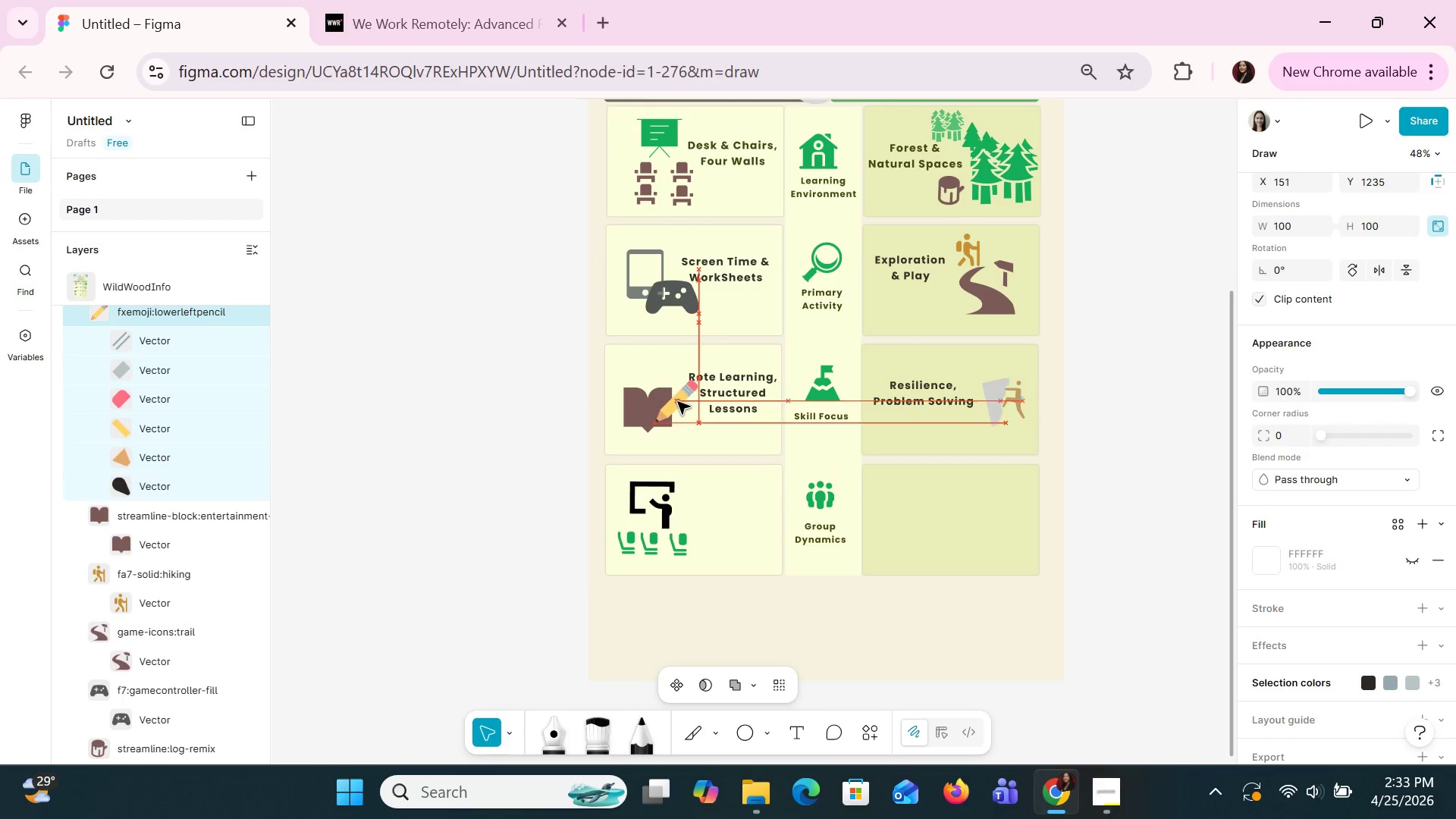 
key(ArrowUp)
 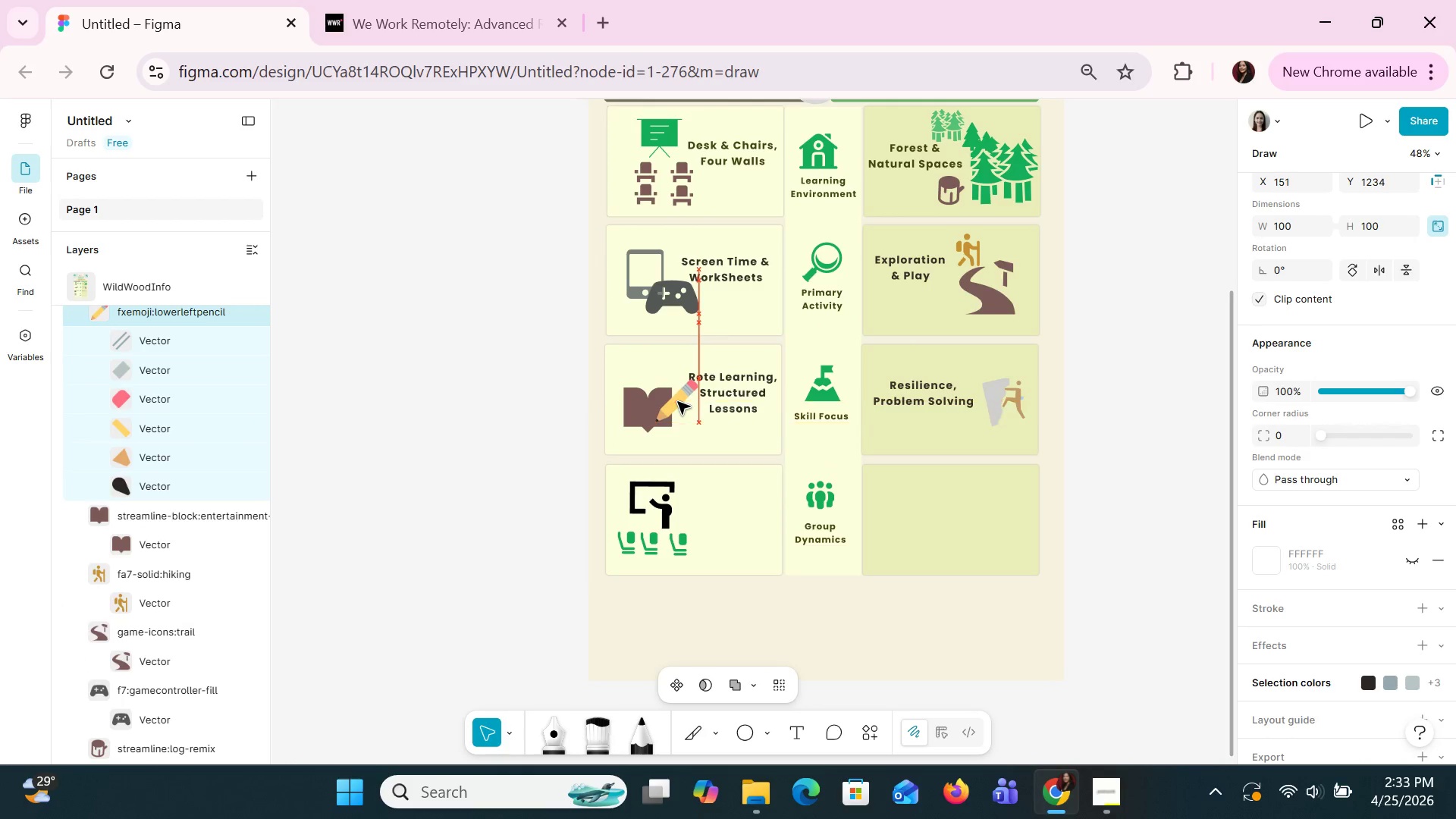 
key(ArrowUp)
 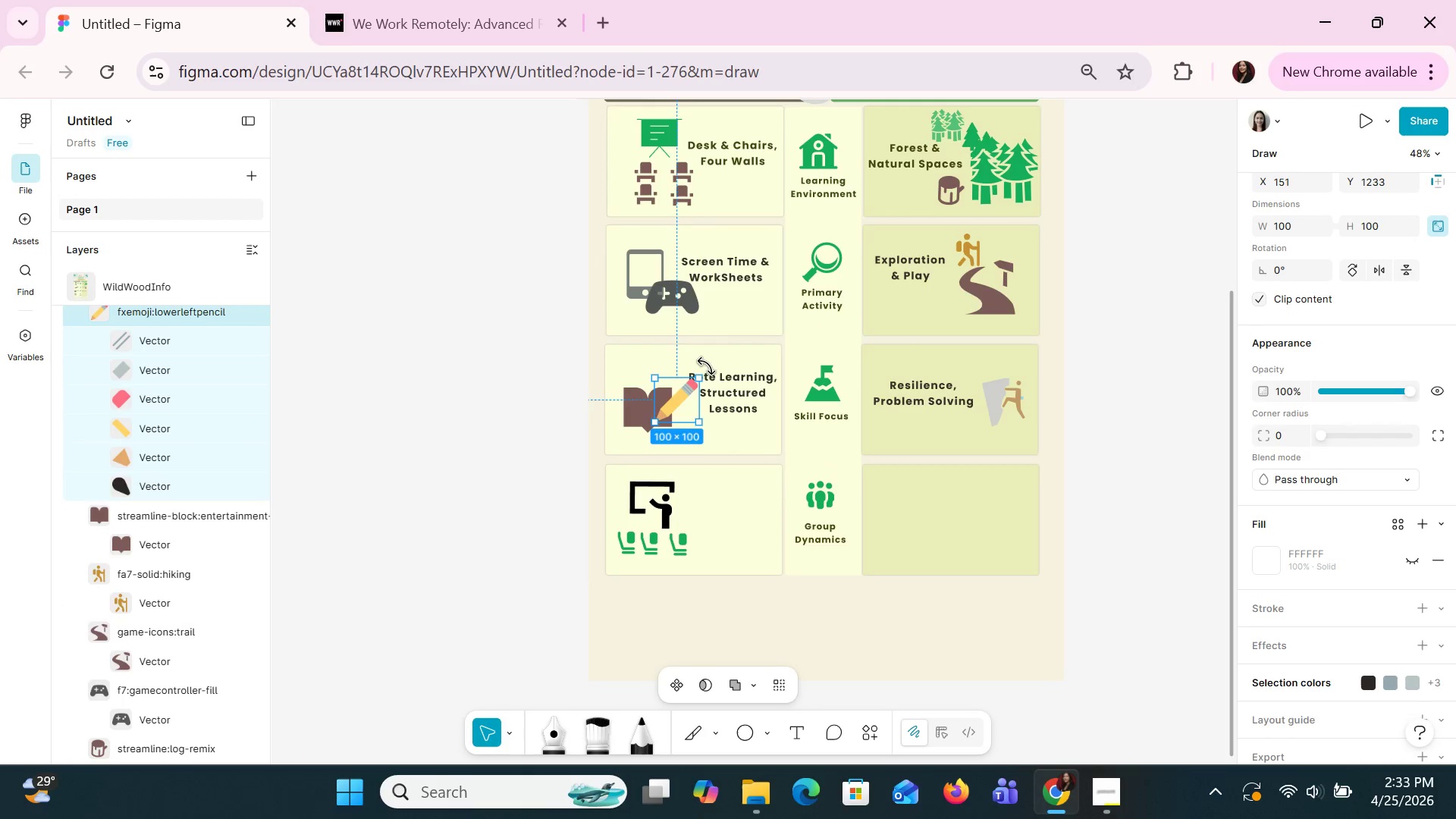 
left_click_drag(start_coordinate=[708, 368], to_coordinate=[700, 365])
 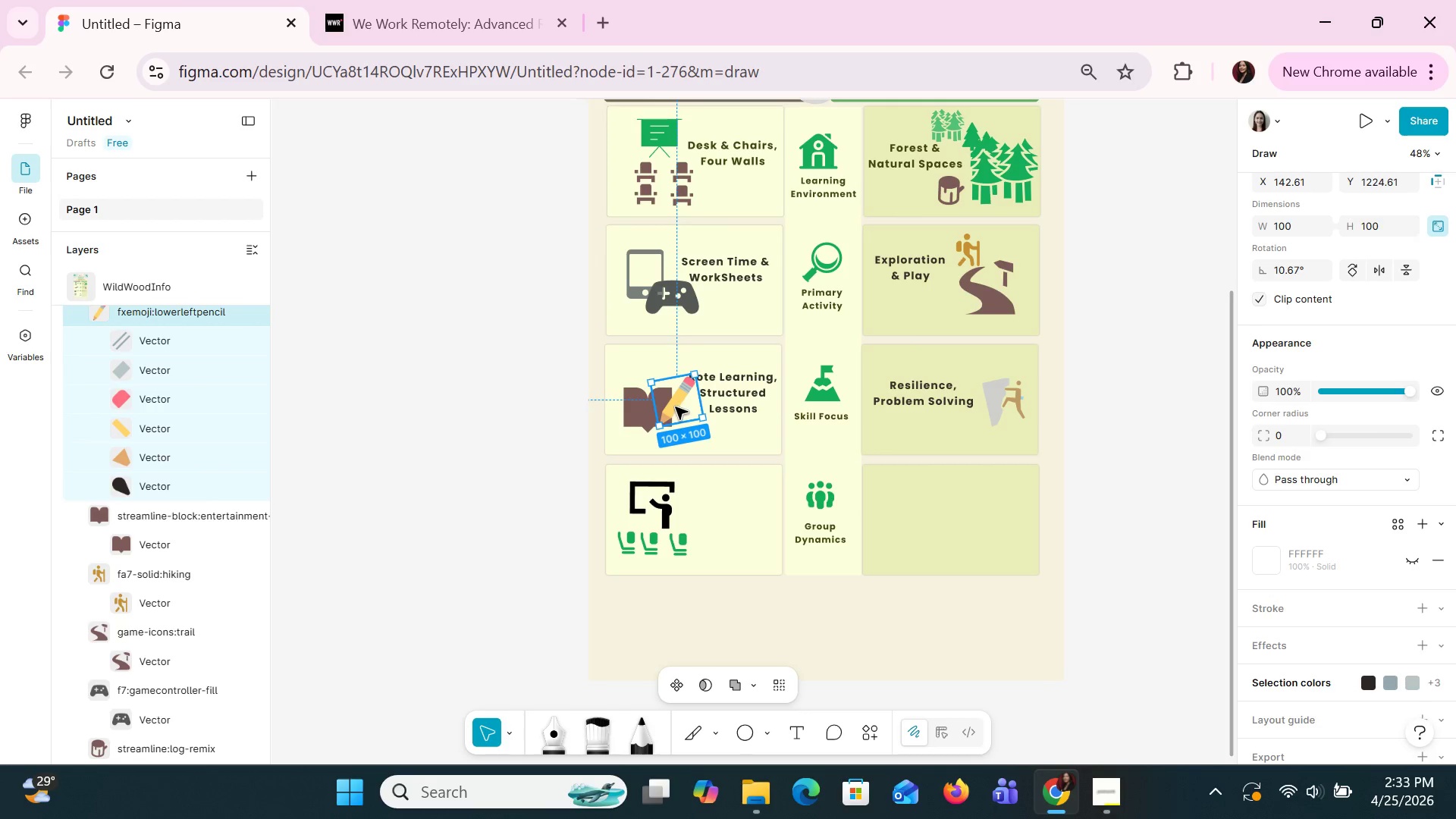 
left_click_drag(start_coordinate=[675, 406], to_coordinate=[664, 400])
 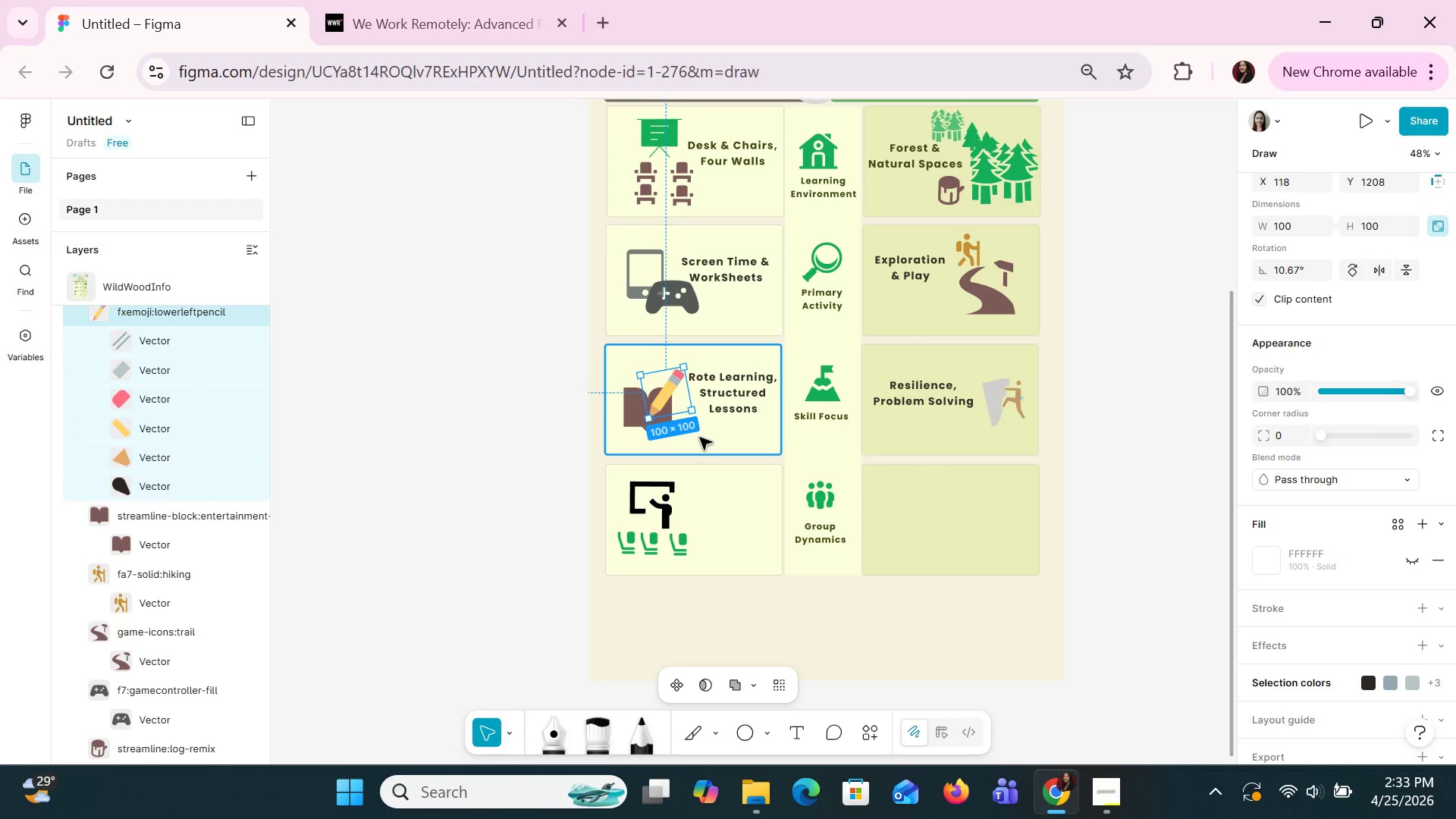 
left_click([704, 440])
 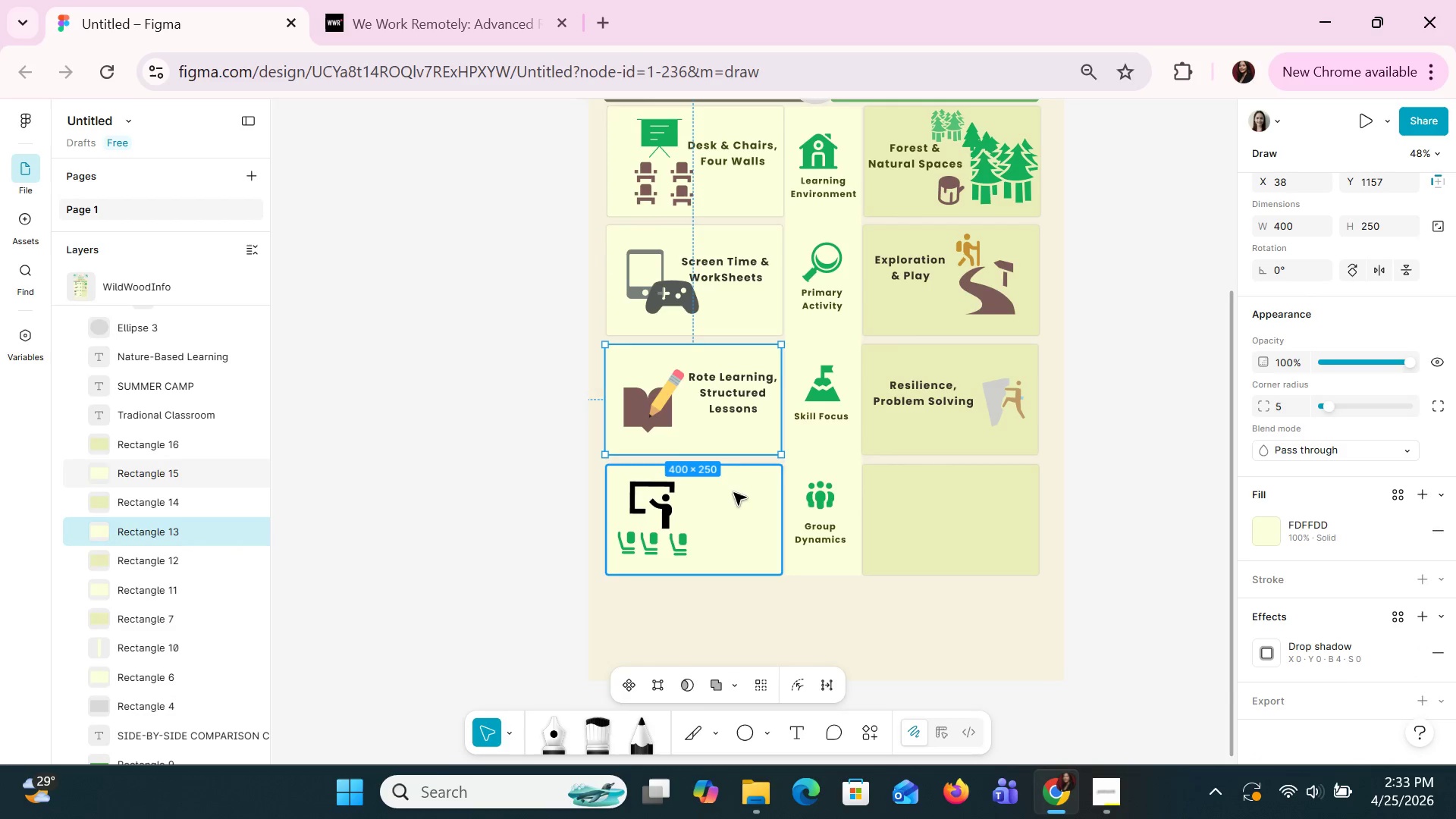 
left_click([735, 393])
 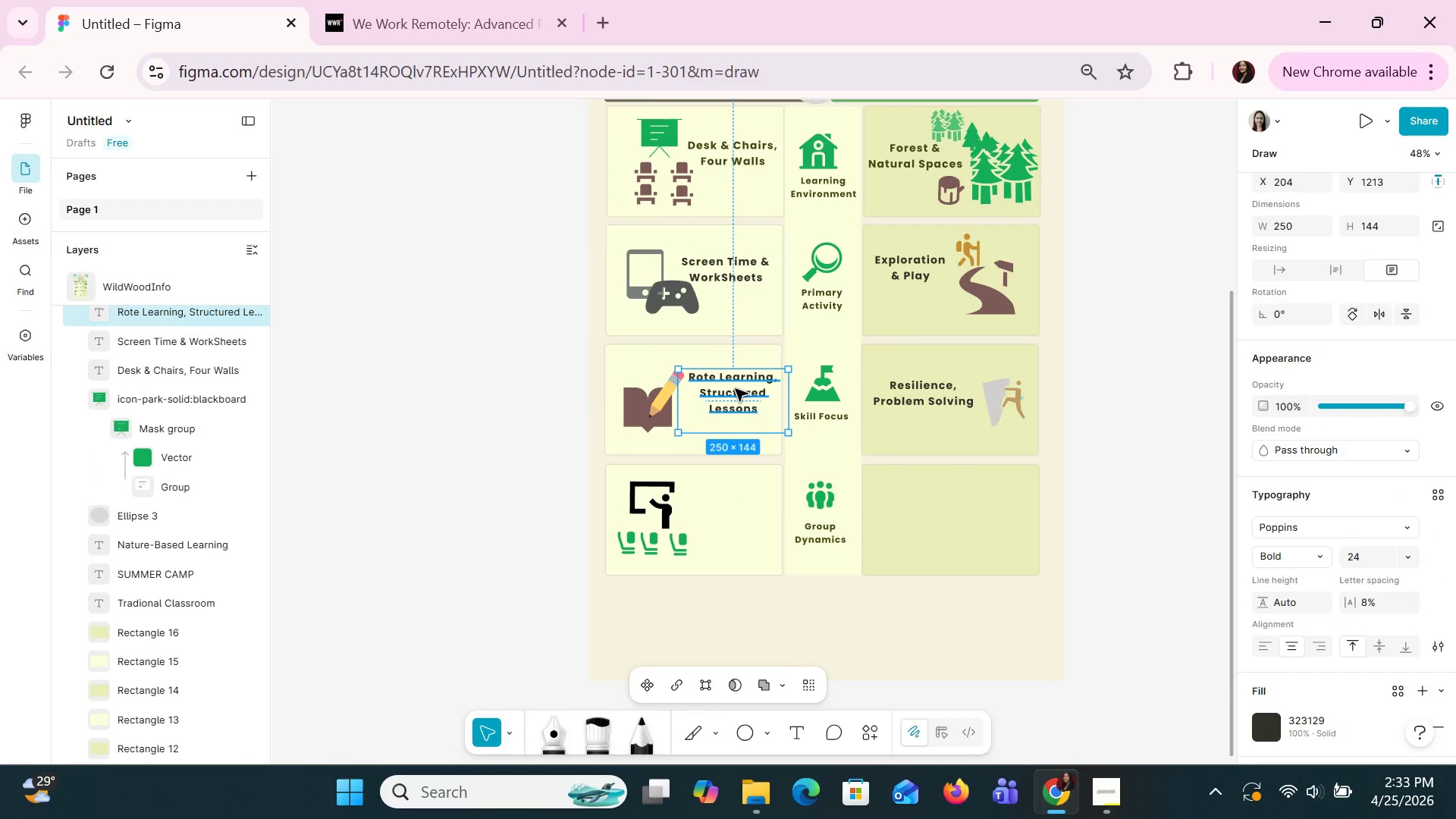 
key(Control+C)
 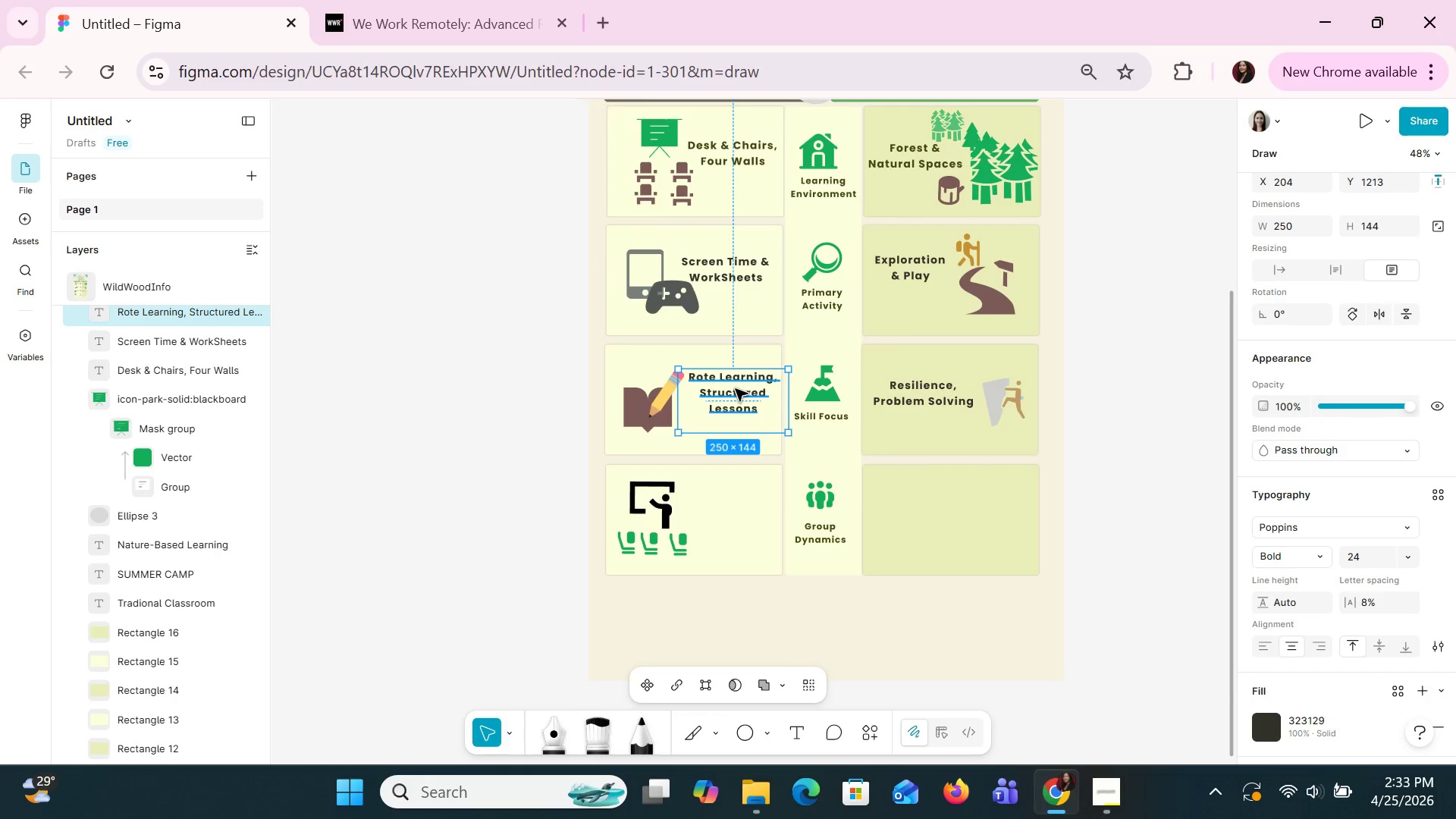 
key(Control+V)
 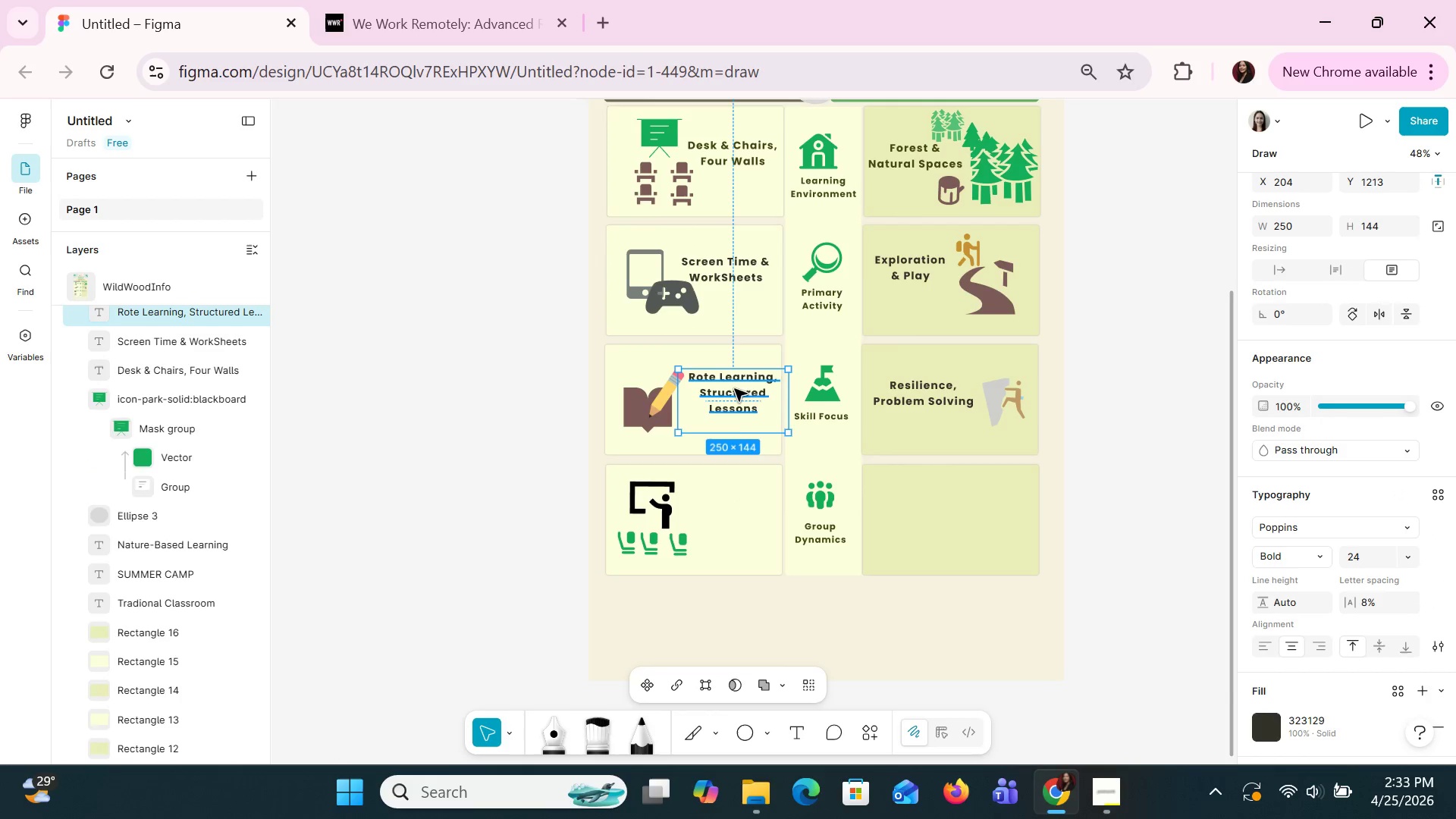 
left_click_drag(start_coordinate=[734, 388], to_coordinate=[730, 504])
 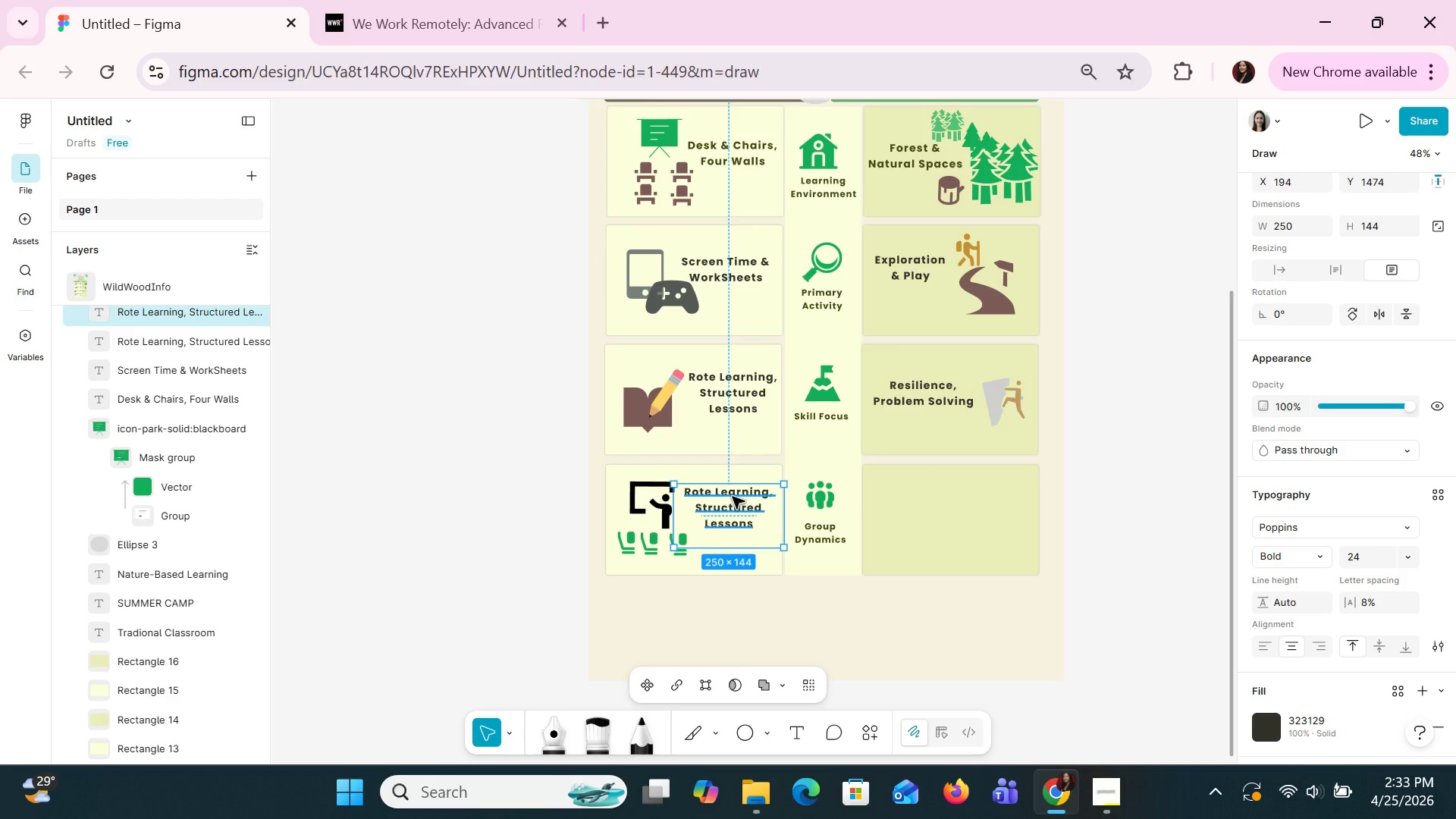 
wait(12.28)
 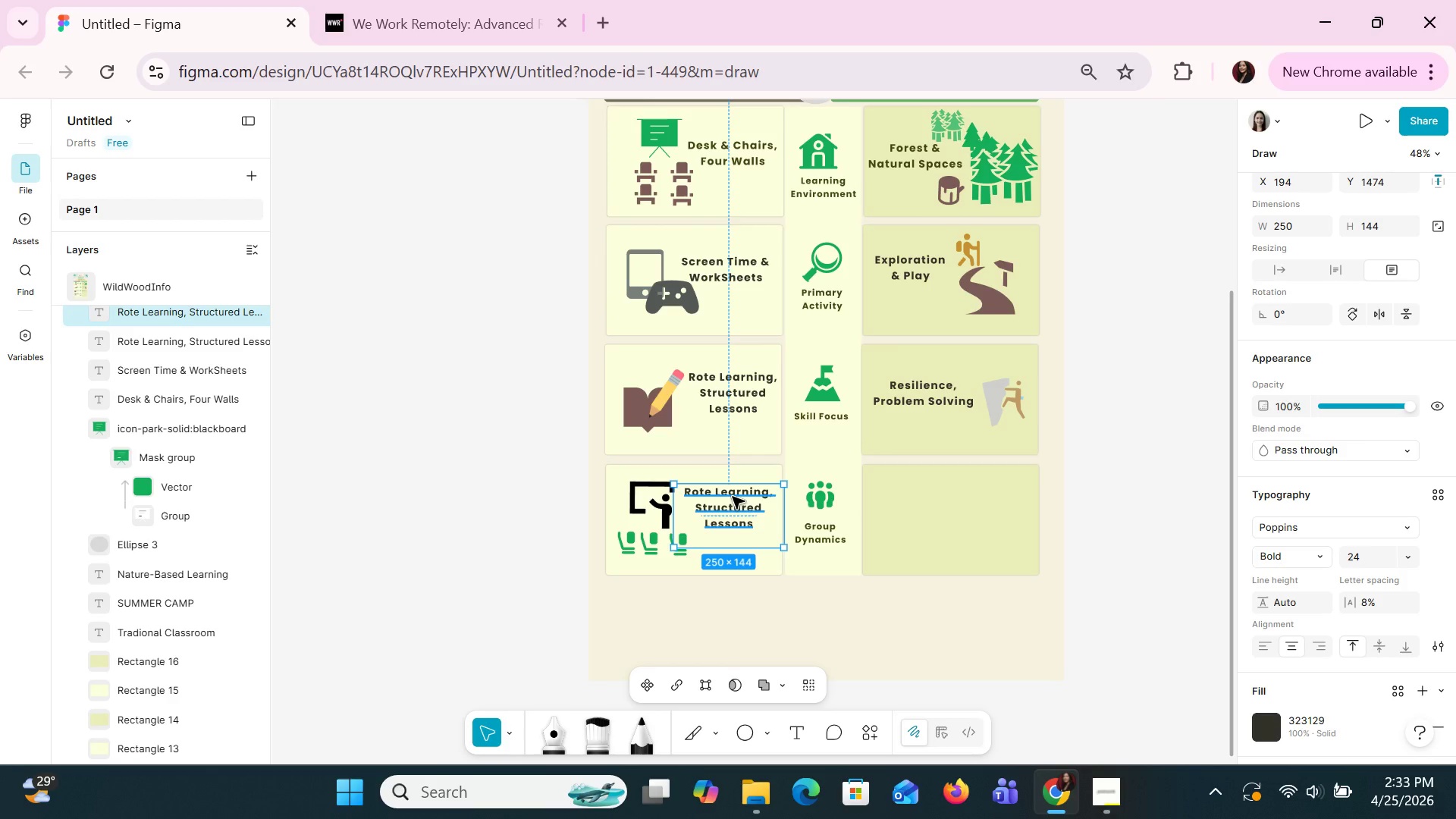 
key(Alt+AltLeft)
 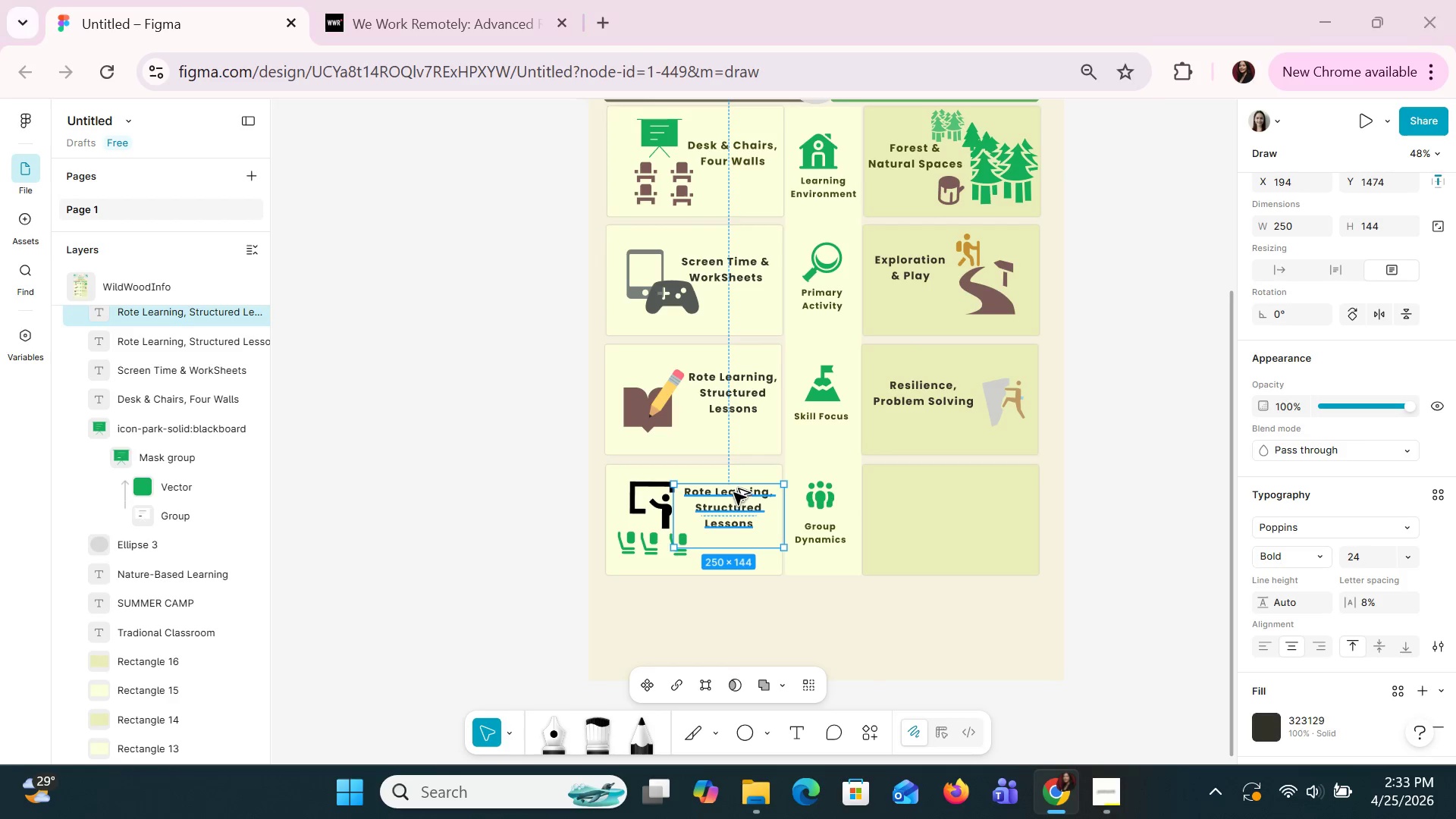 
key(Alt+Tab)